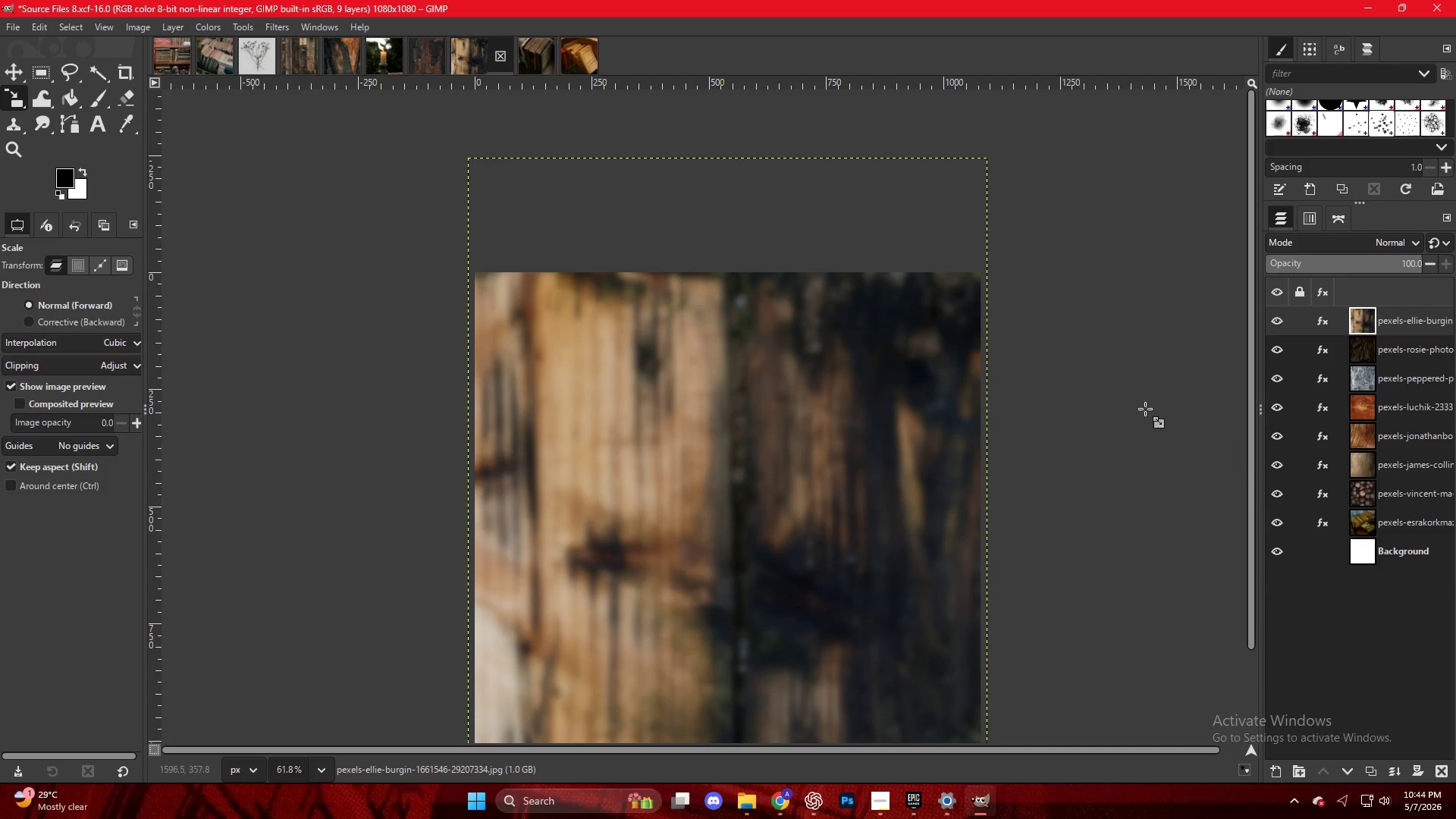 
hold_key(key=ControlLeft, duration=0.42)
 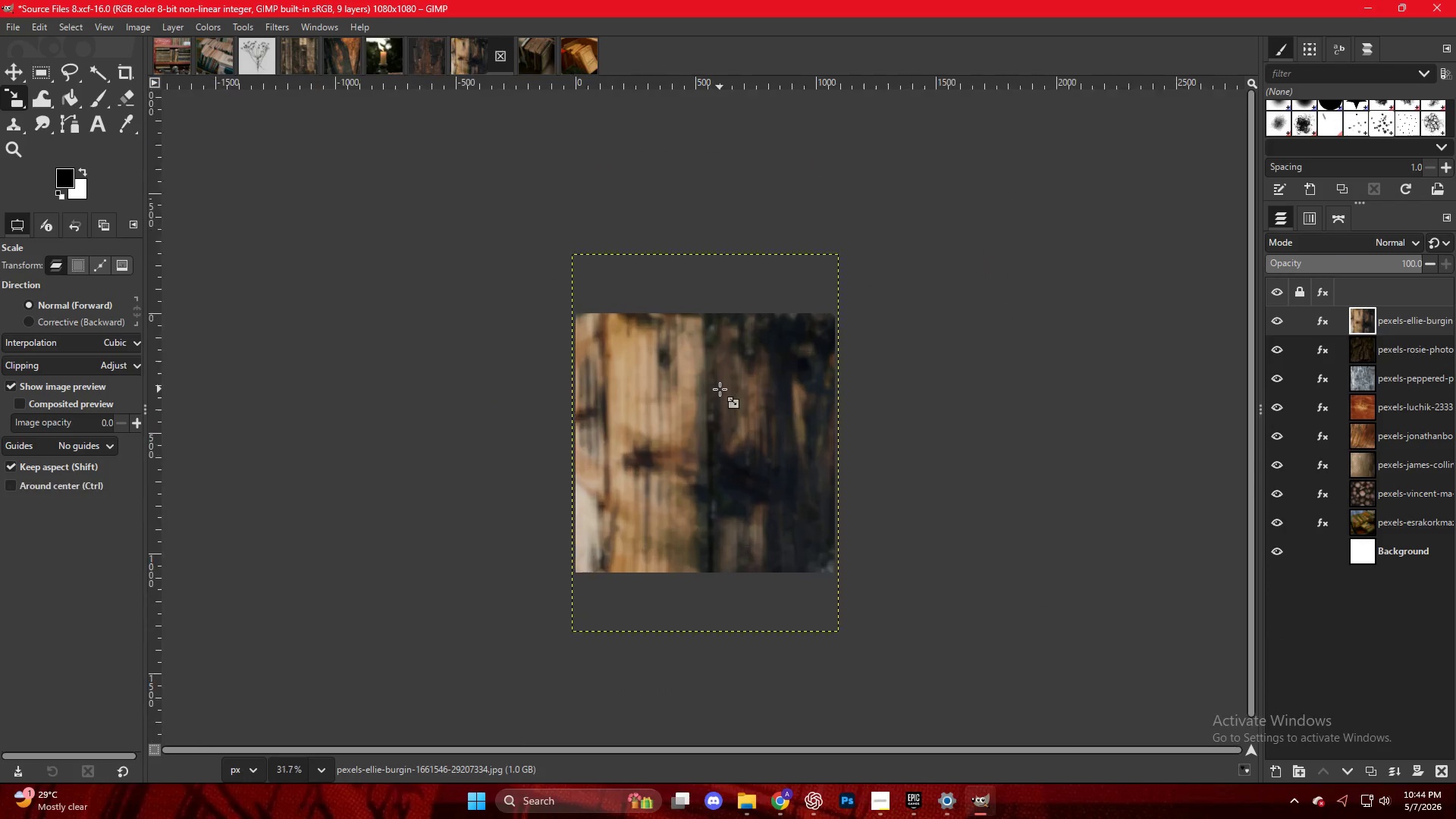 
key(Control+ControlLeft)
 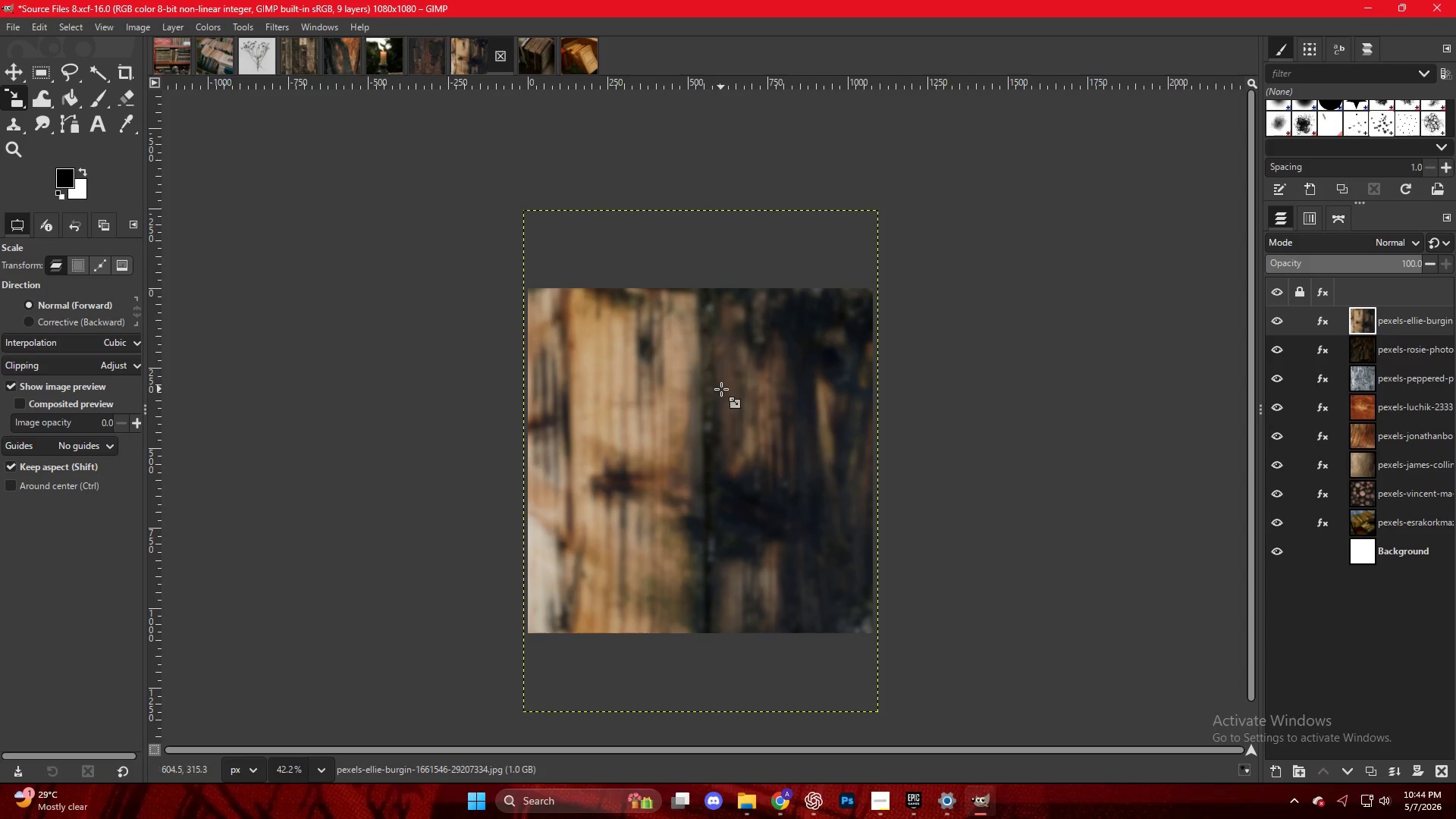 
scroll: coordinate [720, 389], scroll_direction: down, amount: 4.0
 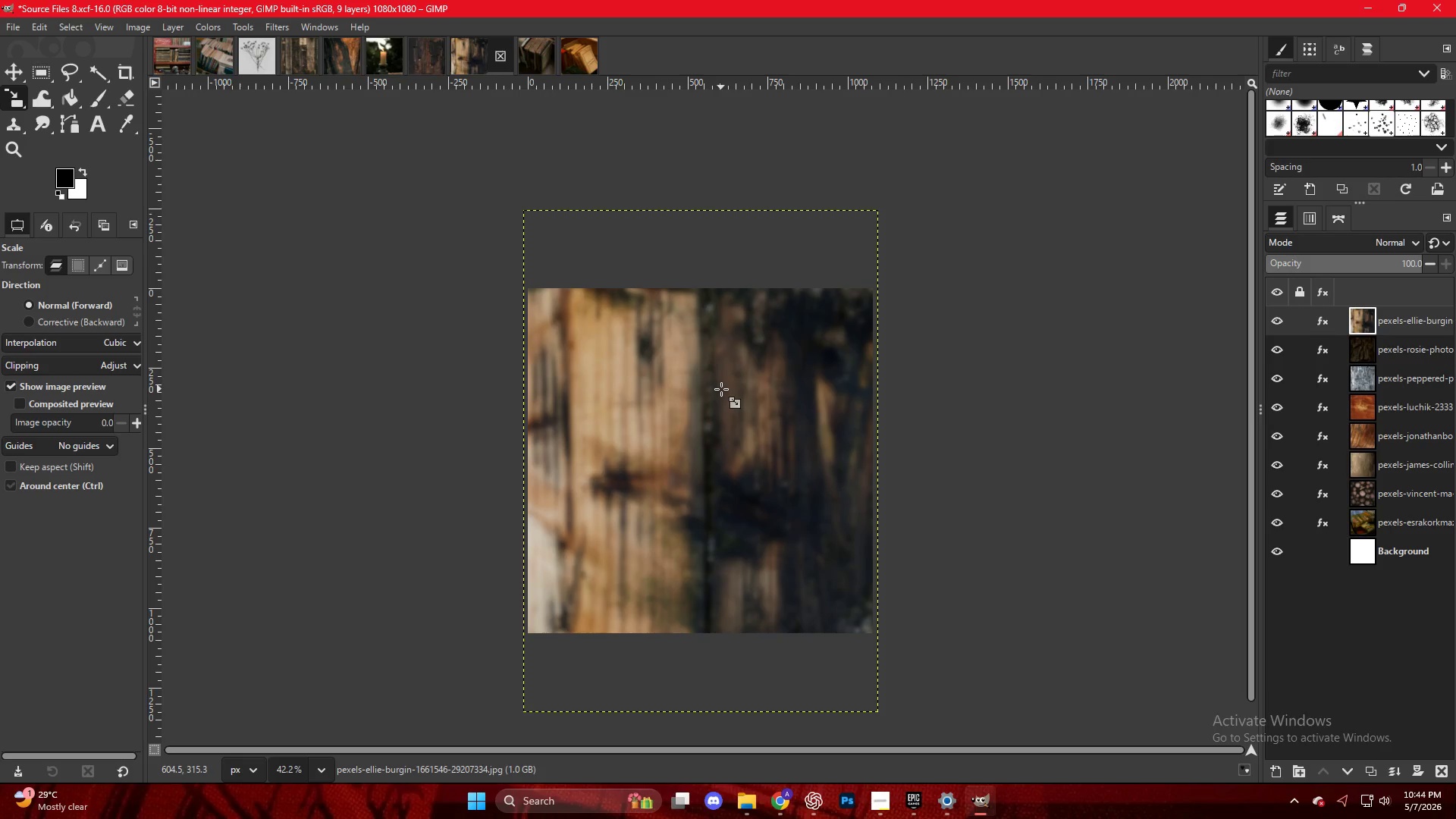 
key(Control+Shift+E)
 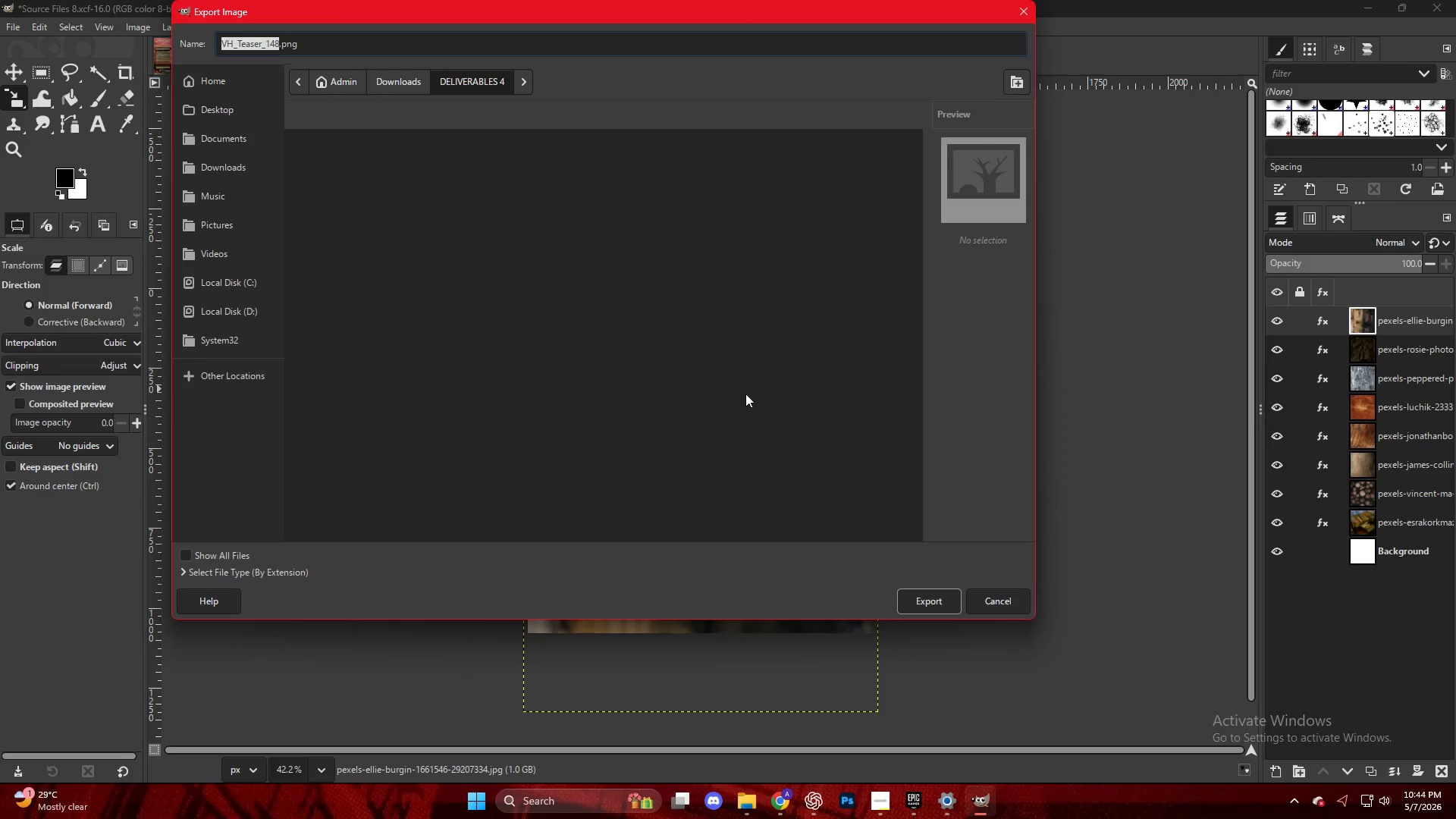 
scroll: coordinate [434, 529], scroll_direction: down, amount: 67.0
 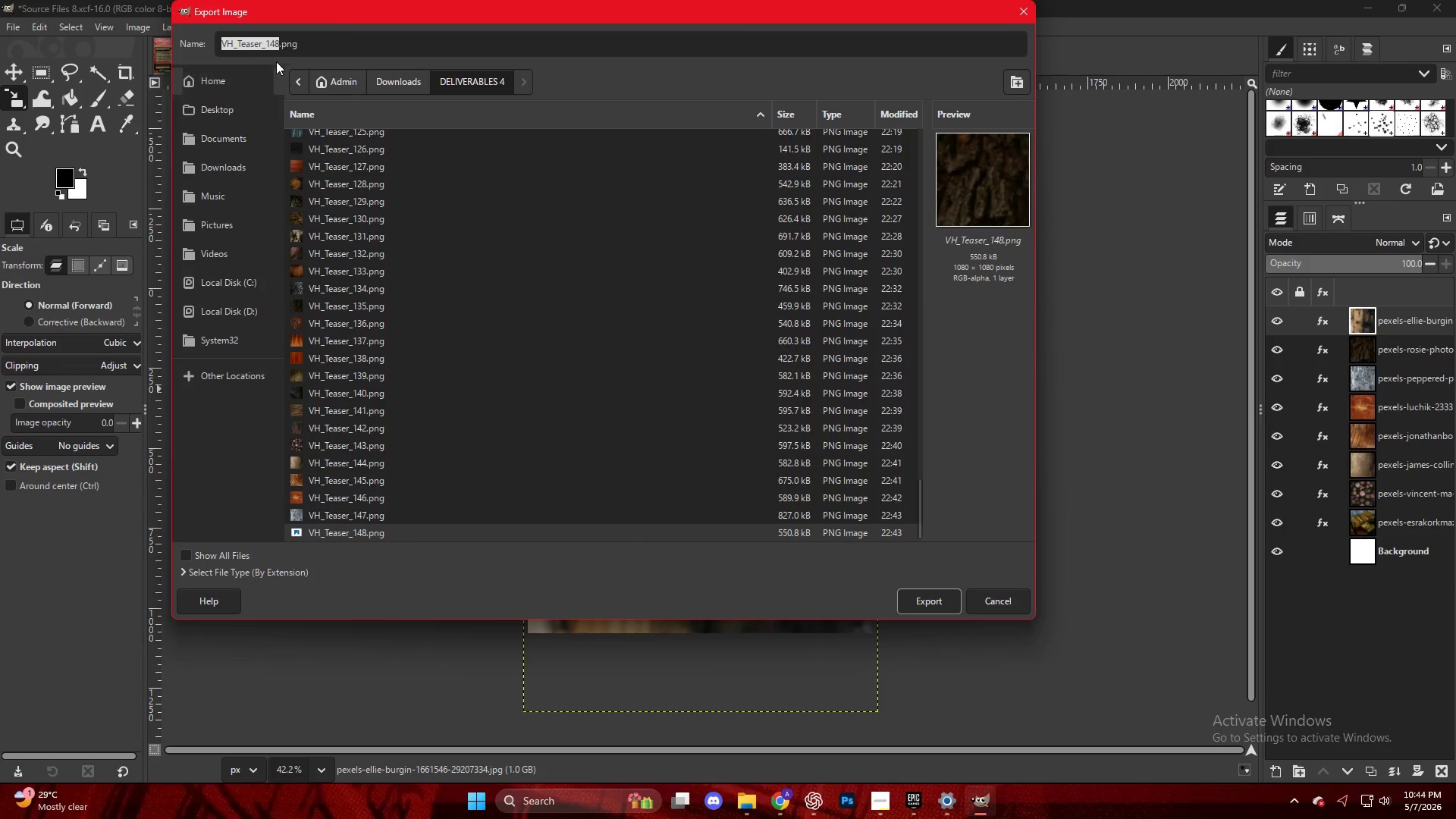 
left_click([276, 47])
 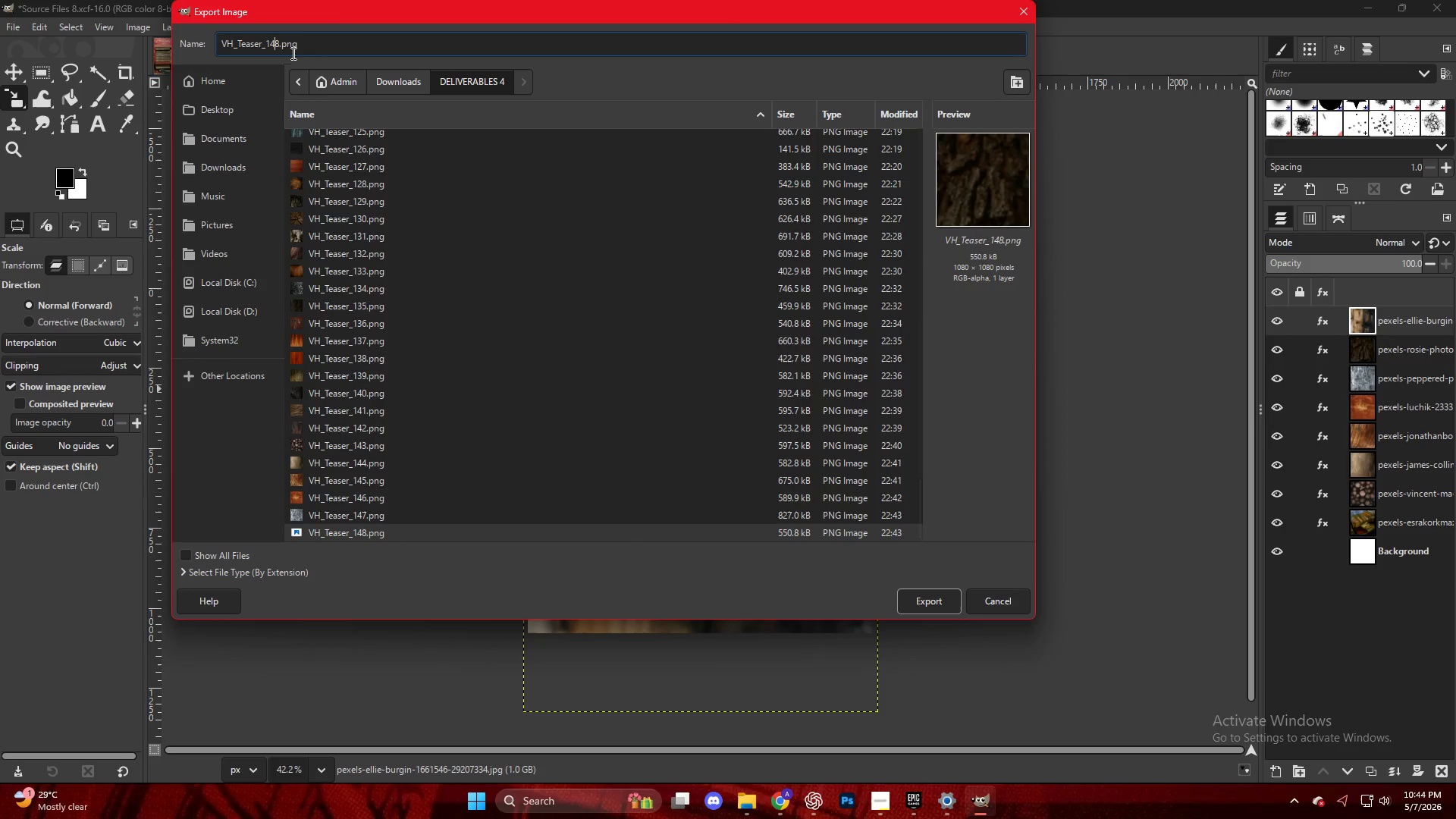 
key(ArrowRight)
 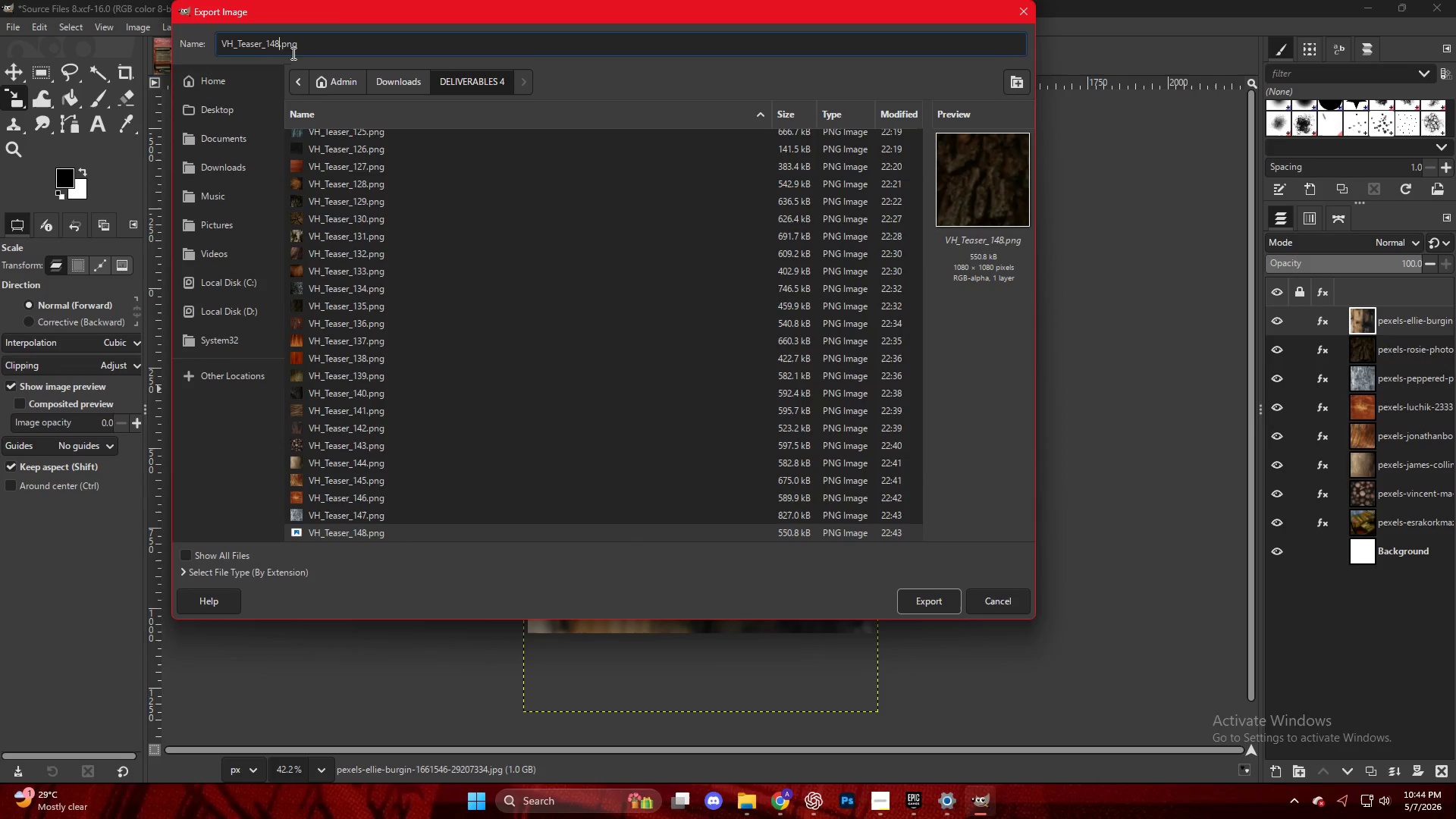 
key(Backspace)
 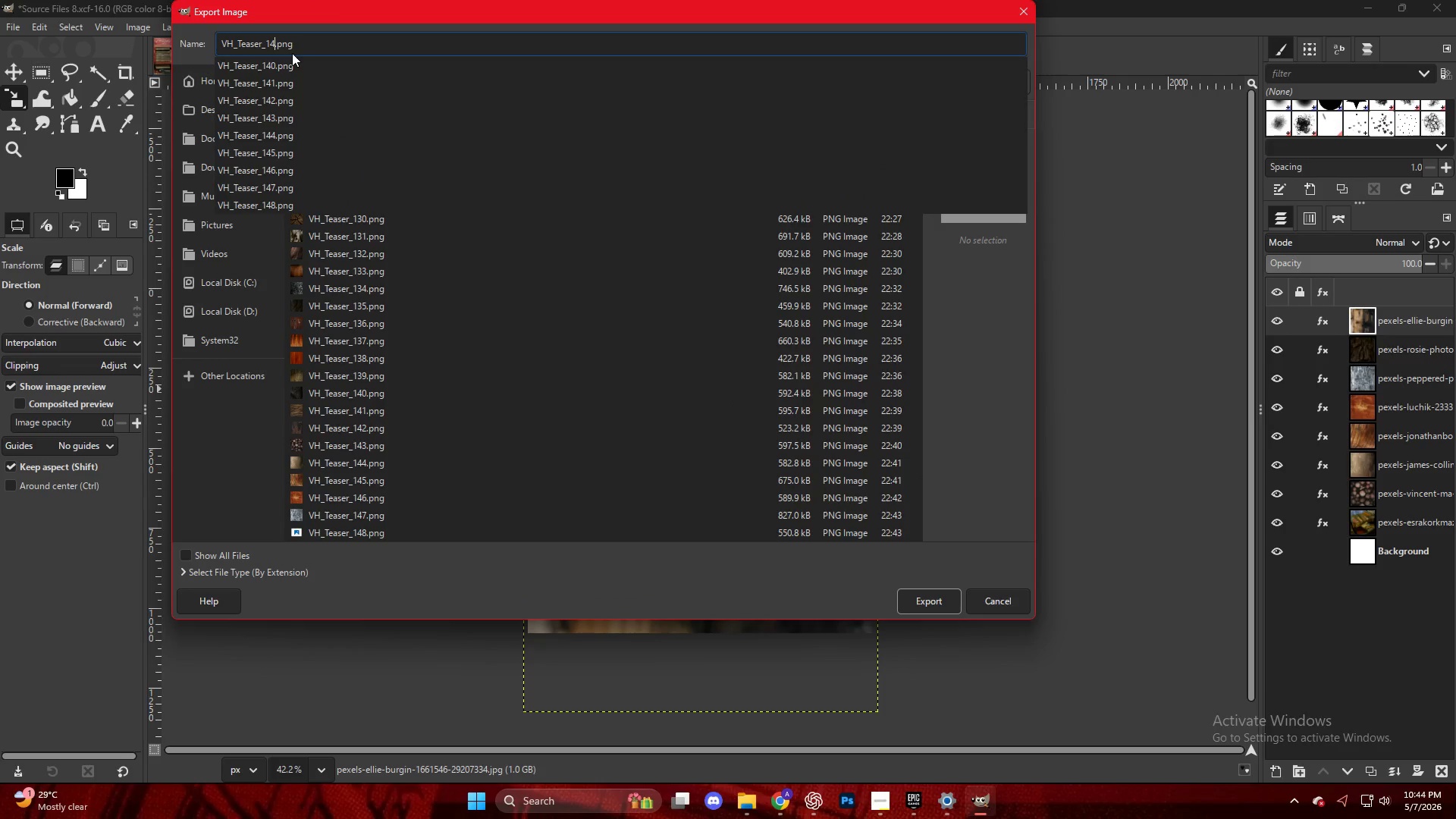 
key(Numpad9)
 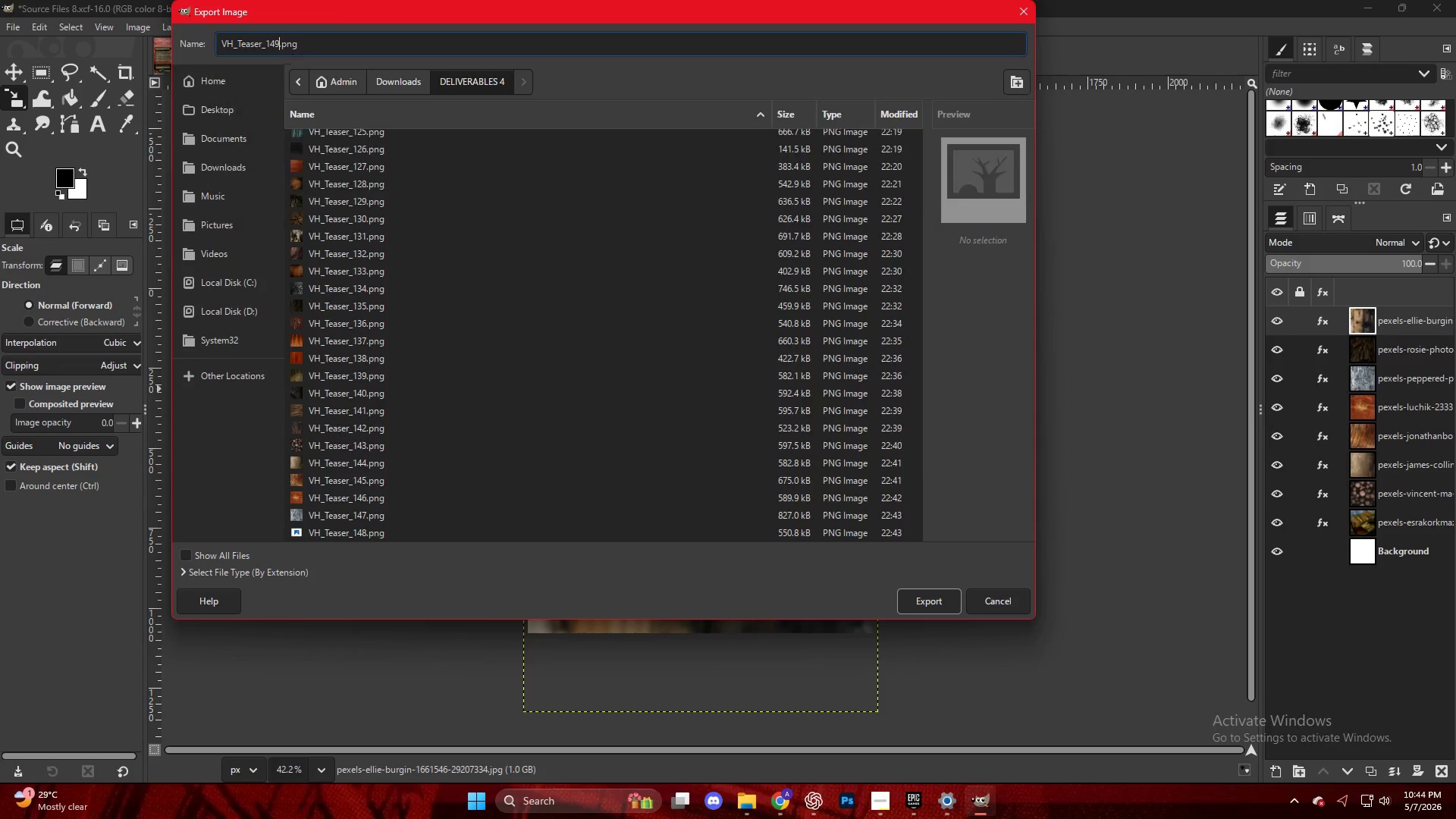 
key(NumpadEnter)
 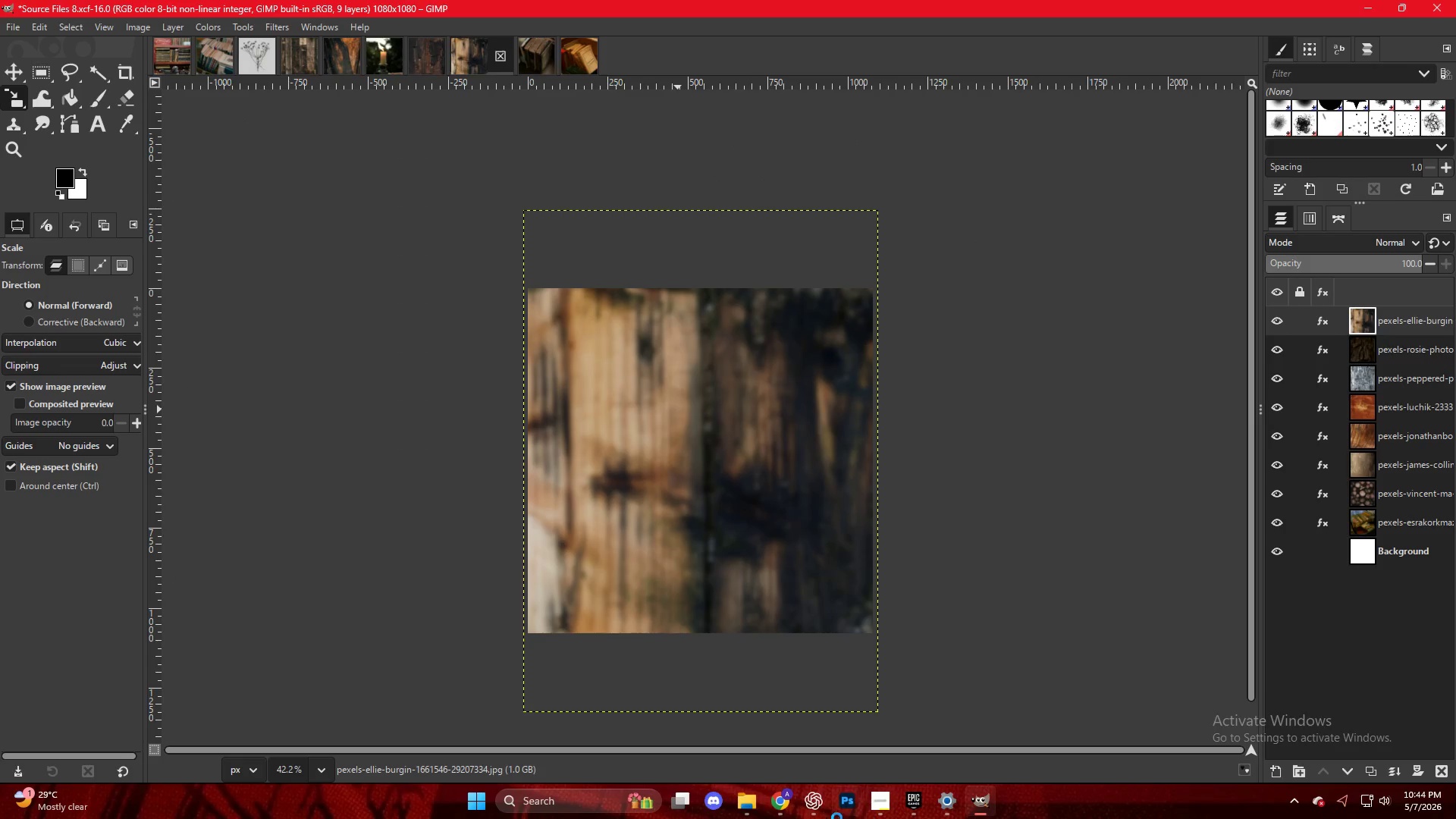 
left_click([774, 805])
 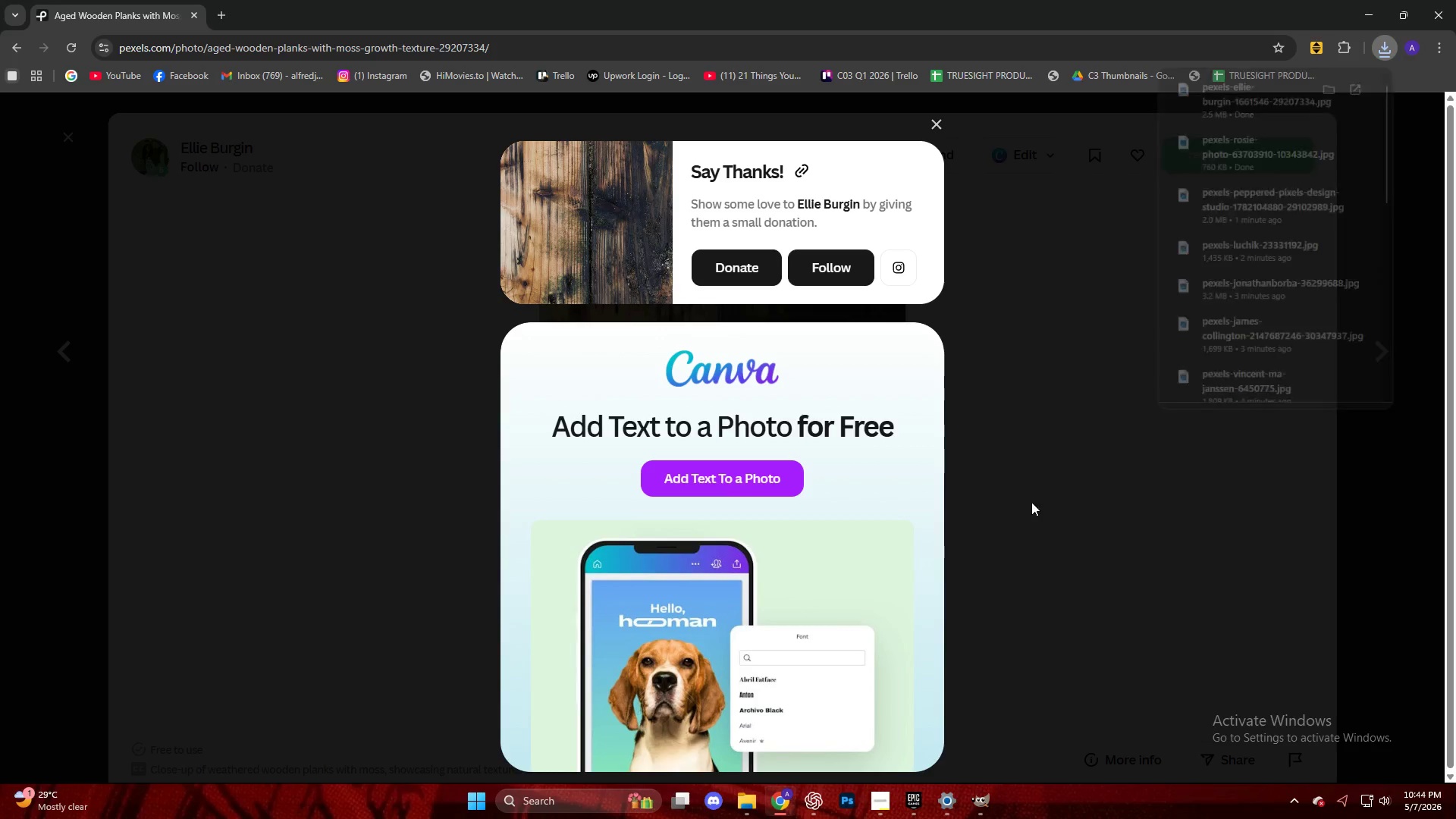 
key(Escape)
 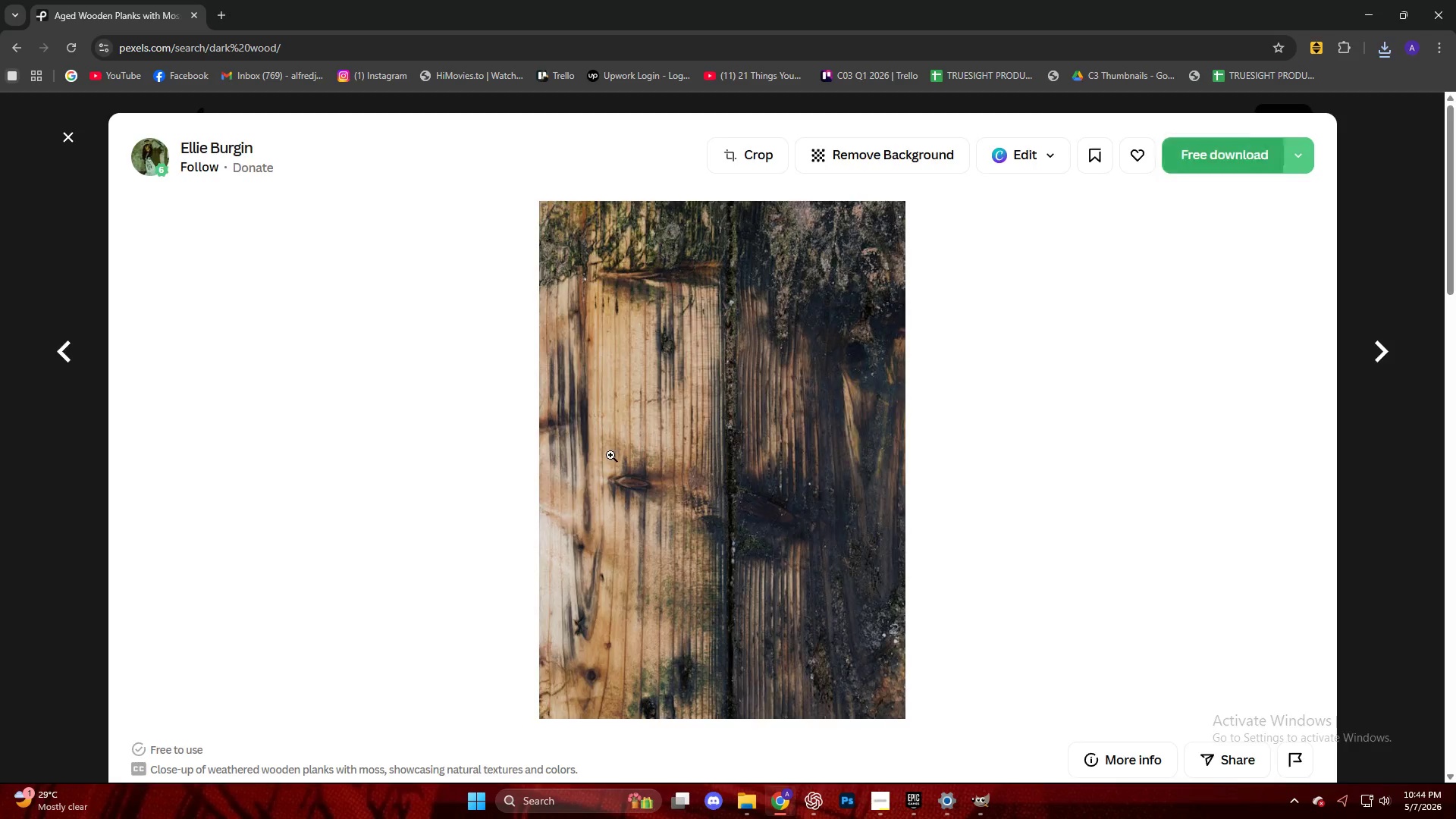 
left_click([645, 363])
 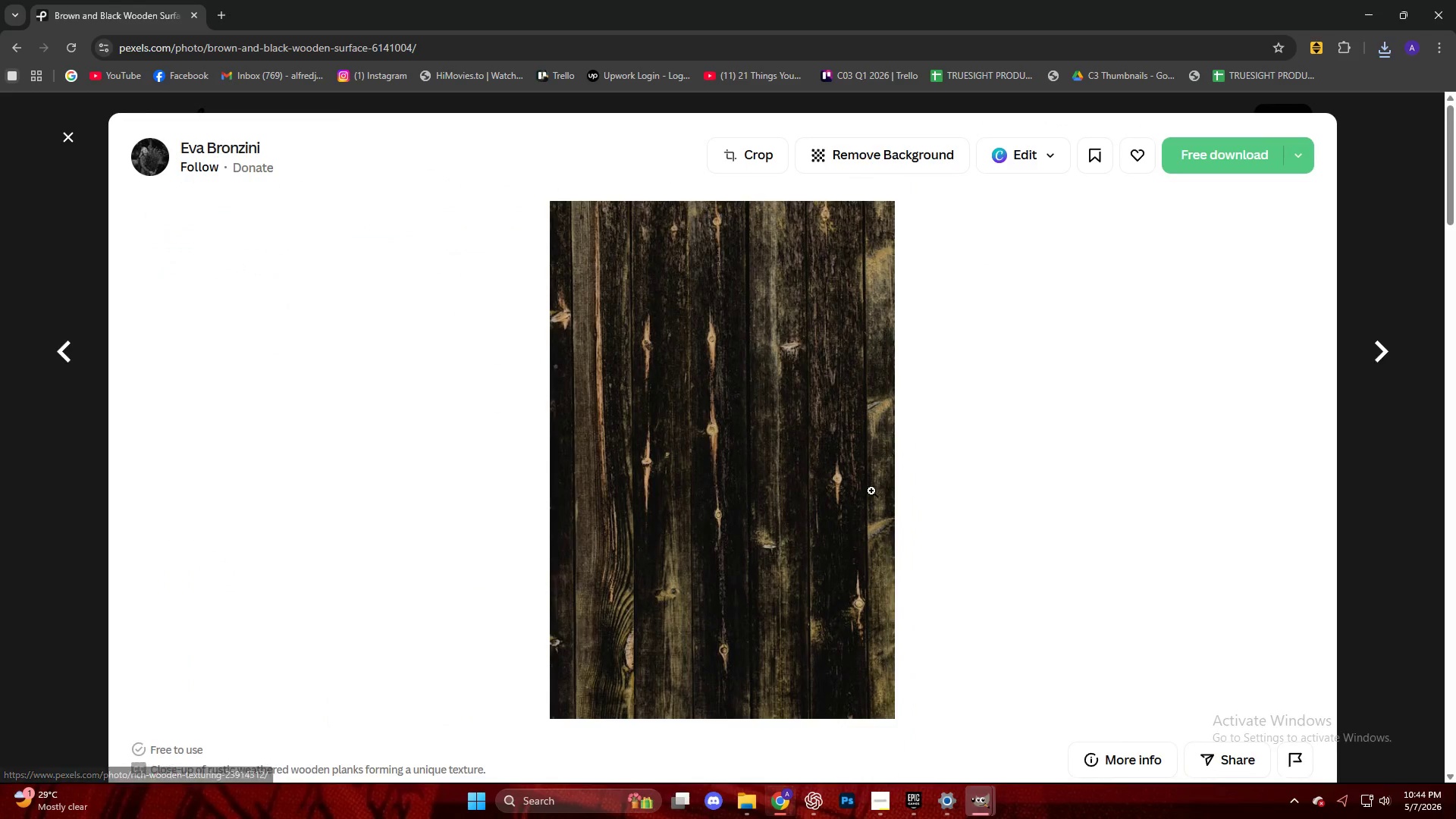 
scroll: coordinate [443, 457], scroll_direction: down, amount: 9.0
 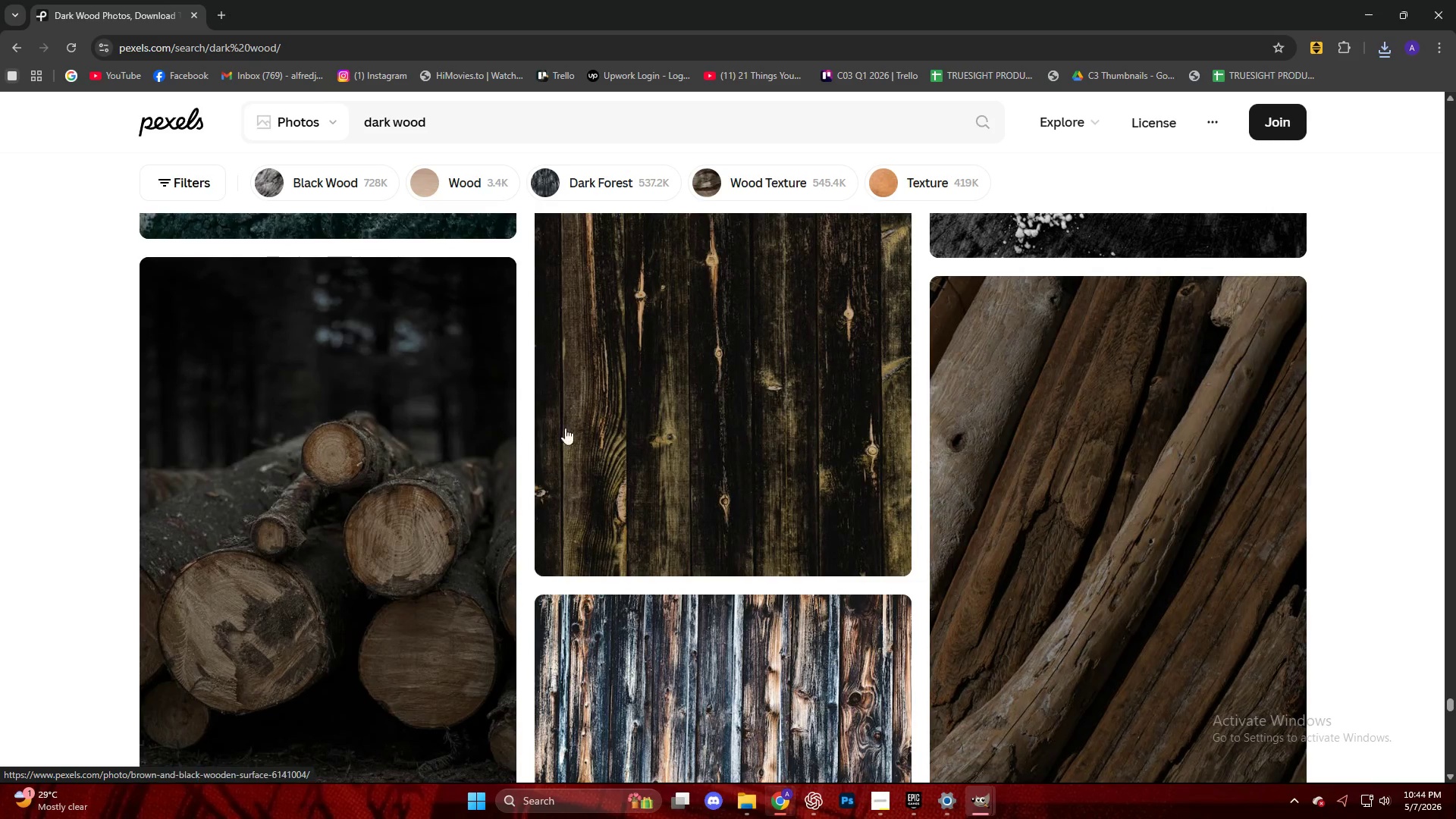 
left_click([1210, 152])
 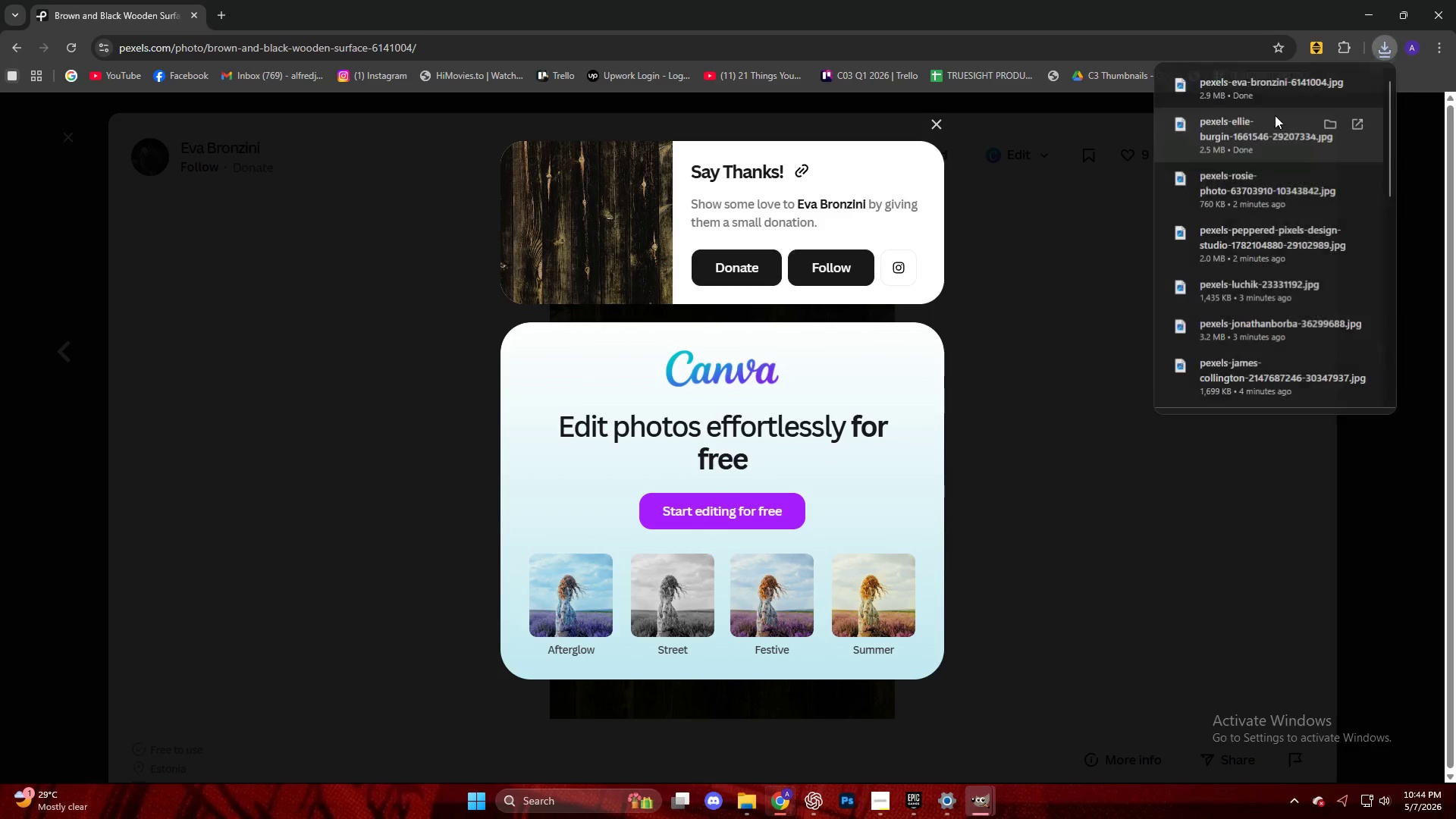 
left_click_drag(start_coordinate=[1281, 95], to_coordinate=[765, 505])
 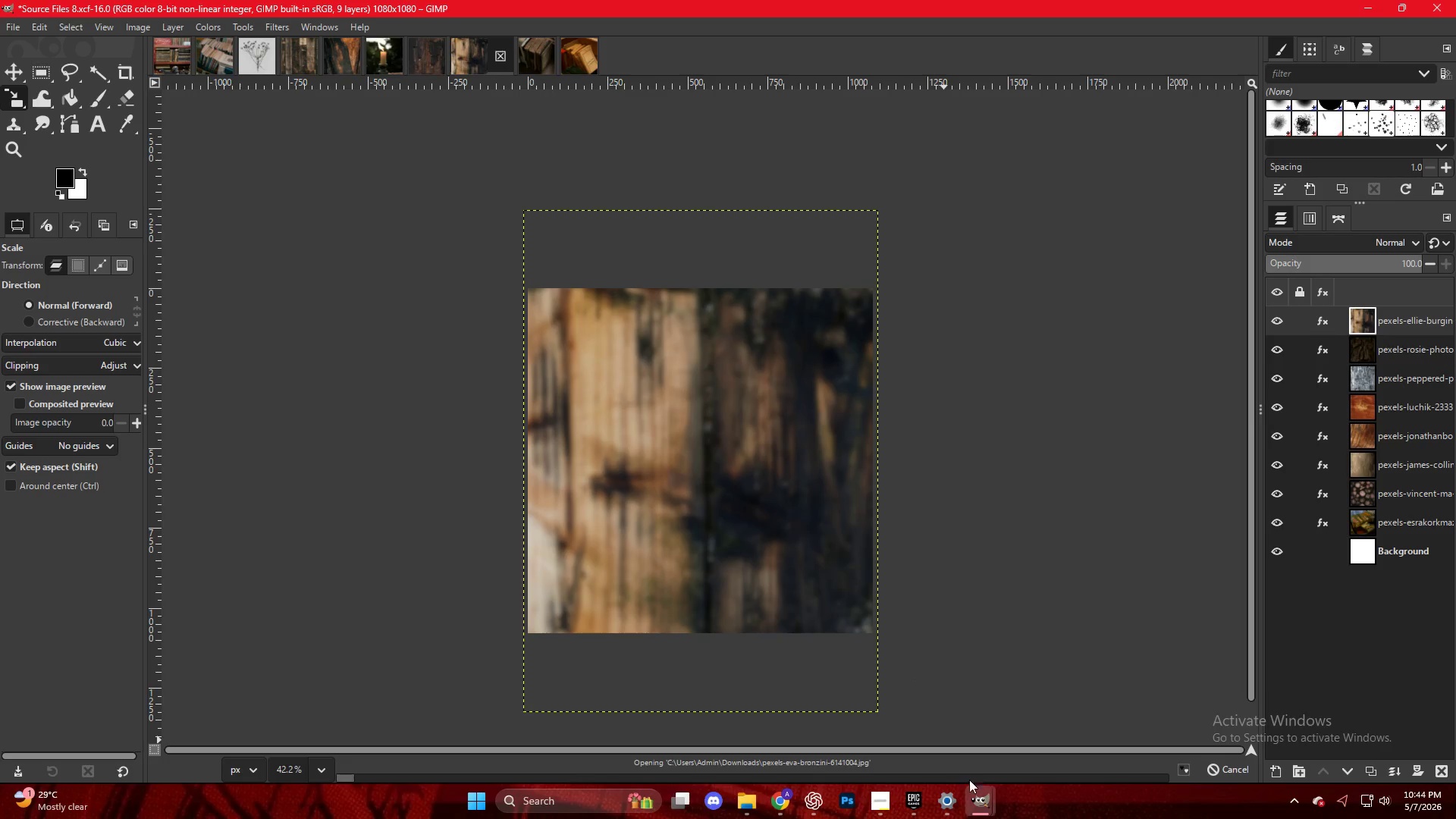 
left_click([981, 808])
 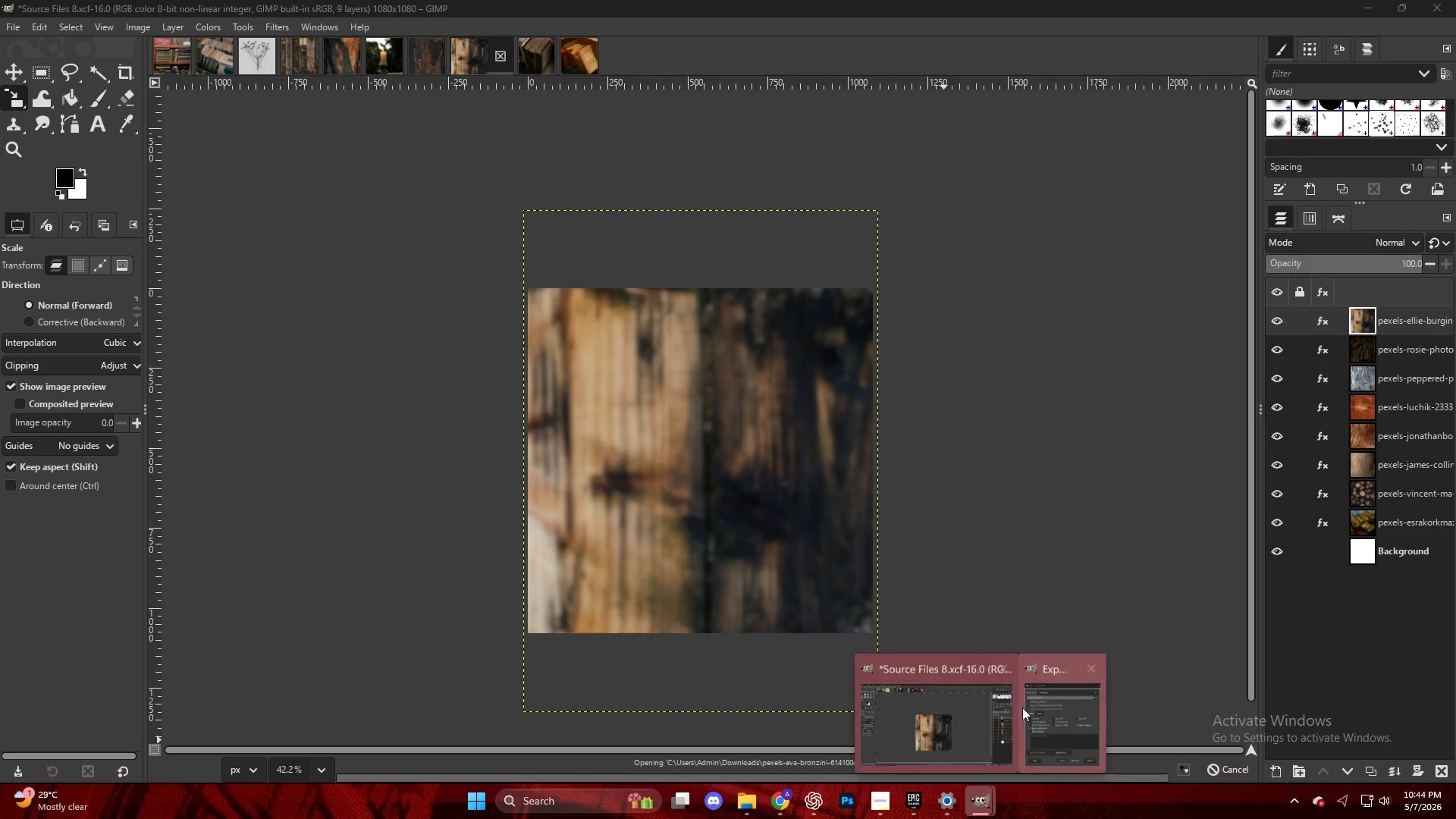 
left_click_drag(start_coordinate=[1038, 709], to_coordinate=[1042, 710])
 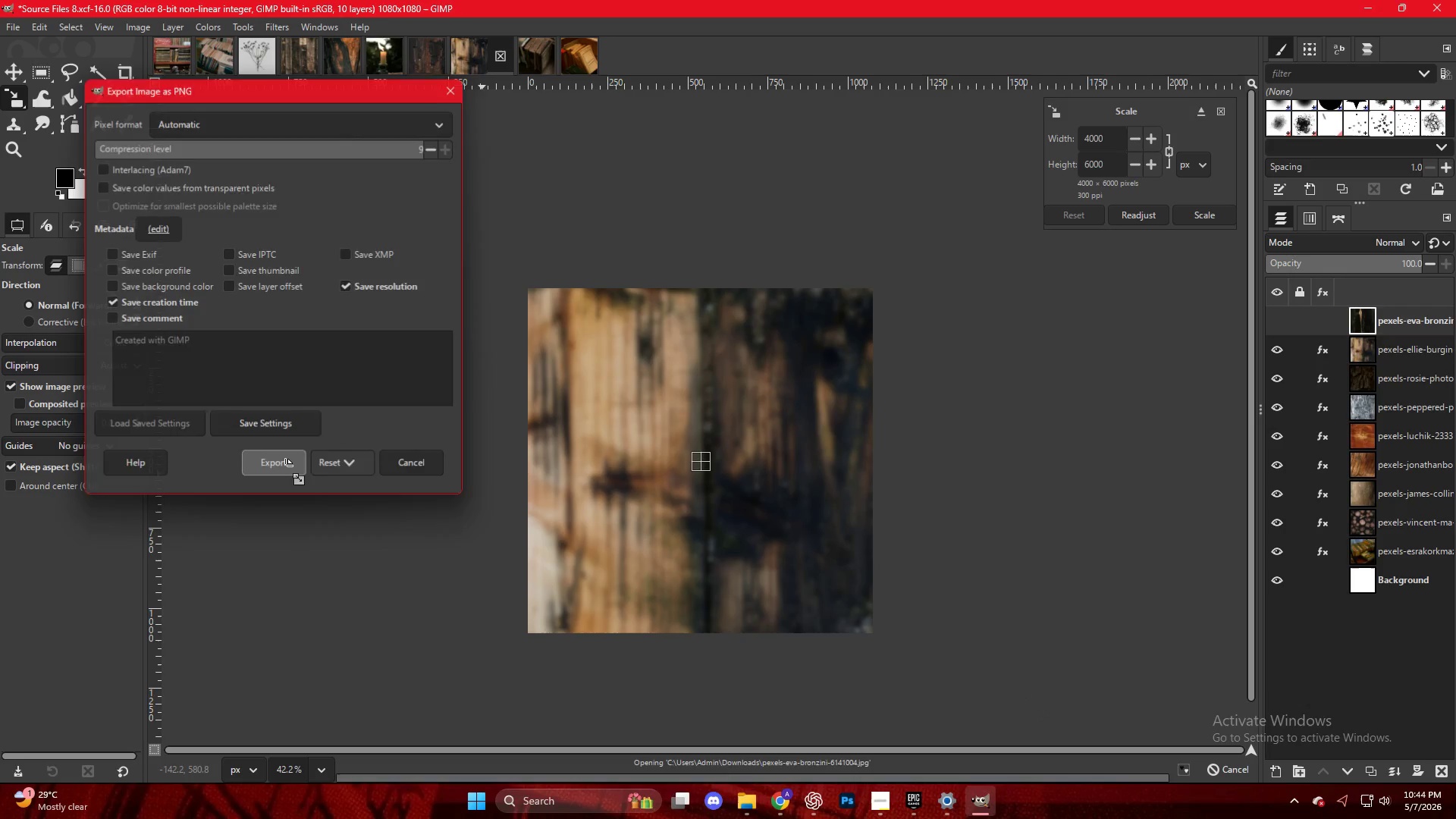 
double_click([742, 465])
 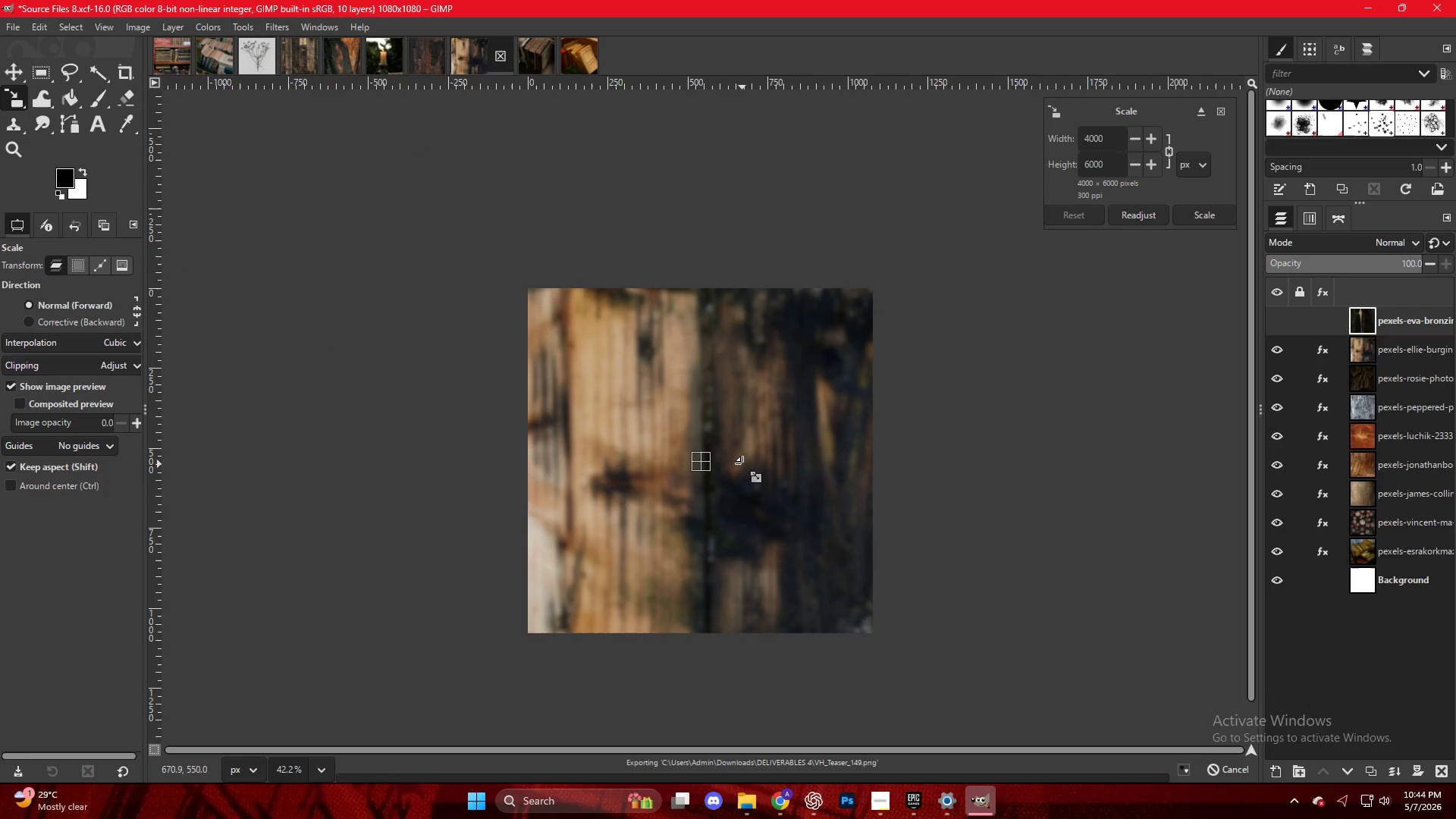 
key(Shift+ShiftLeft)
 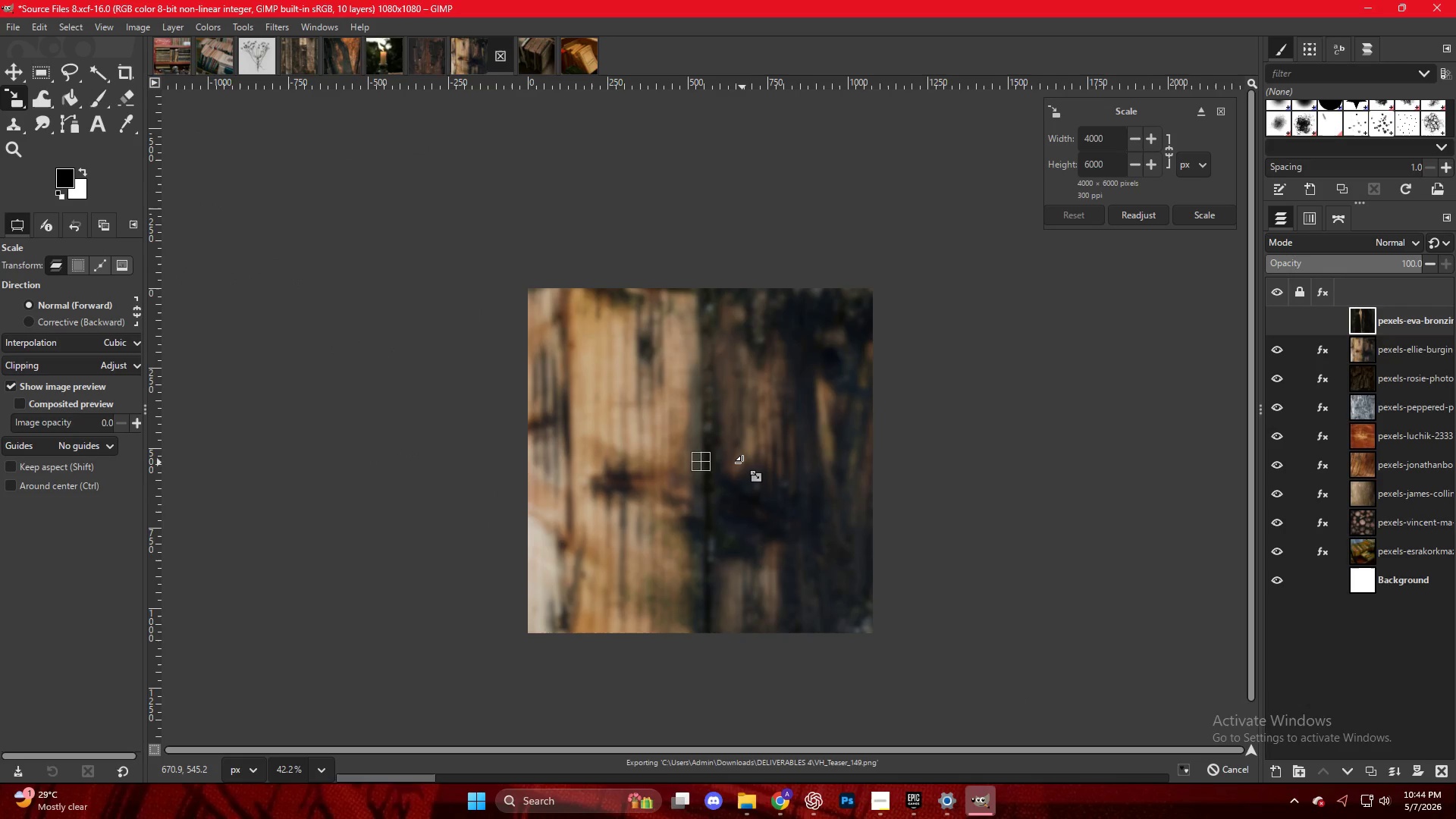 
key(Shift+S)
 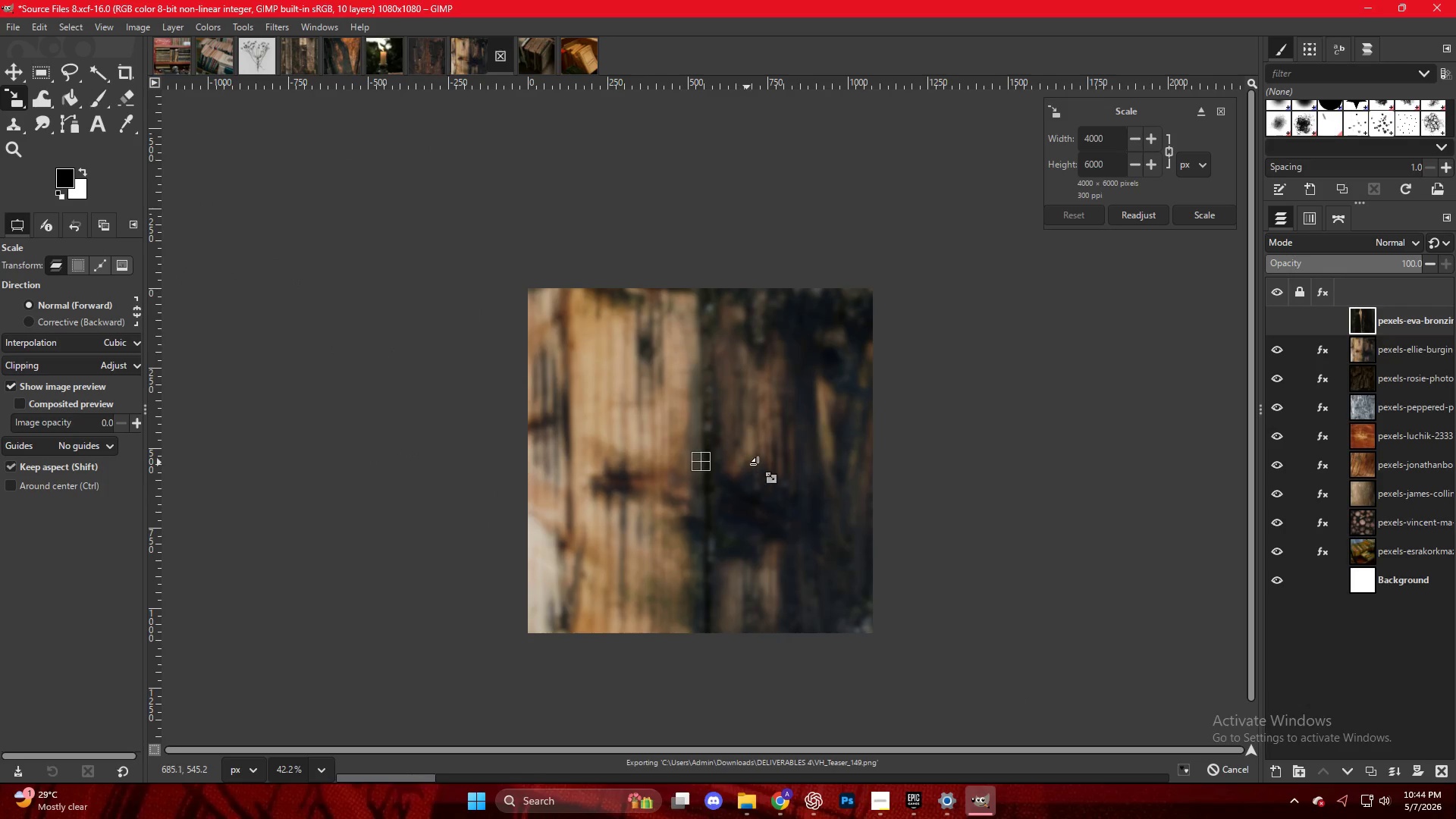 
hold_key(key=ControlLeft, duration=3.45)
scroll: coordinate [758, 470], scroll_direction: down, amount: 7.0
 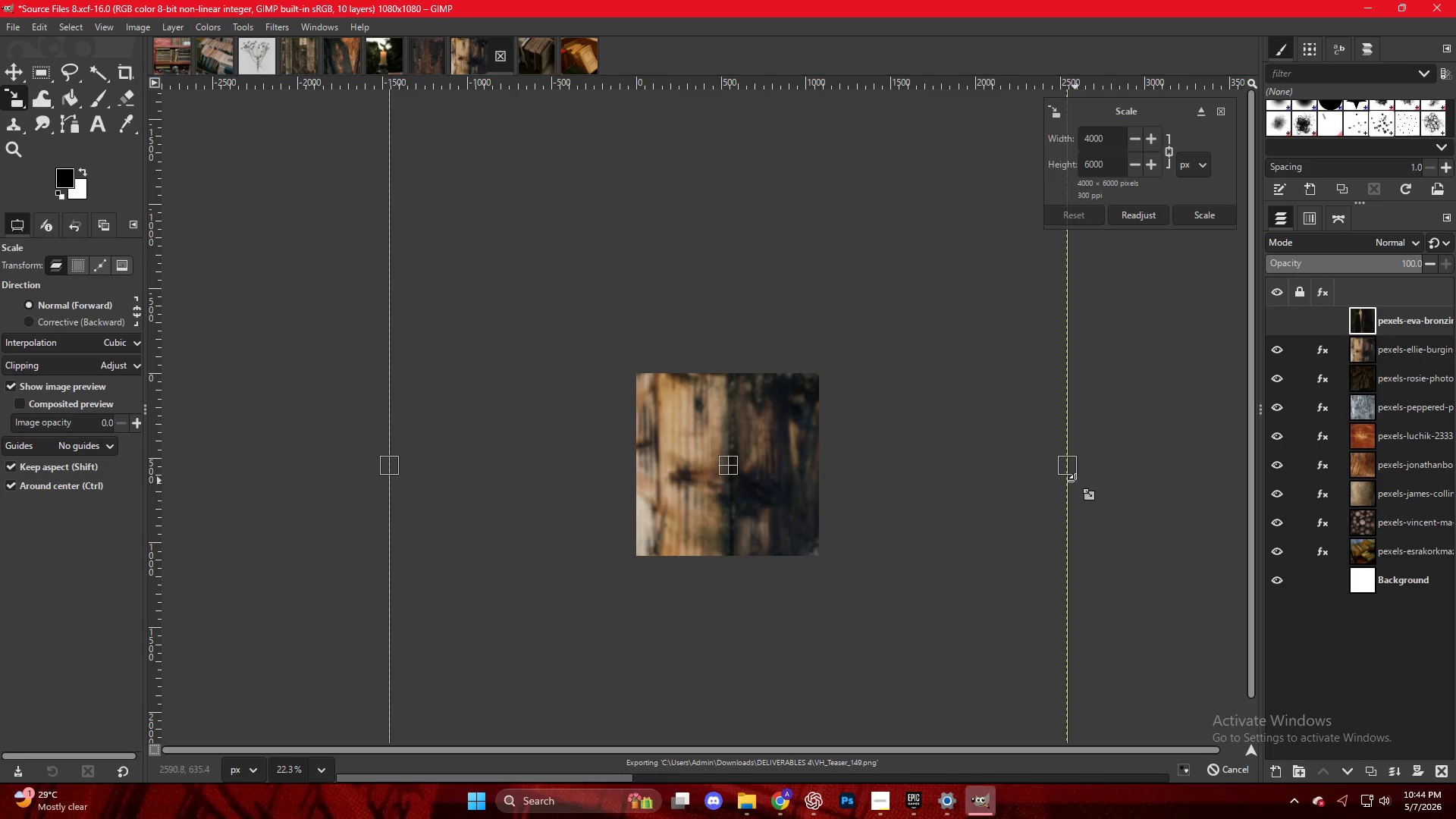 
left_click_drag(start_coordinate=[1069, 473], to_coordinate=[823, 469])
 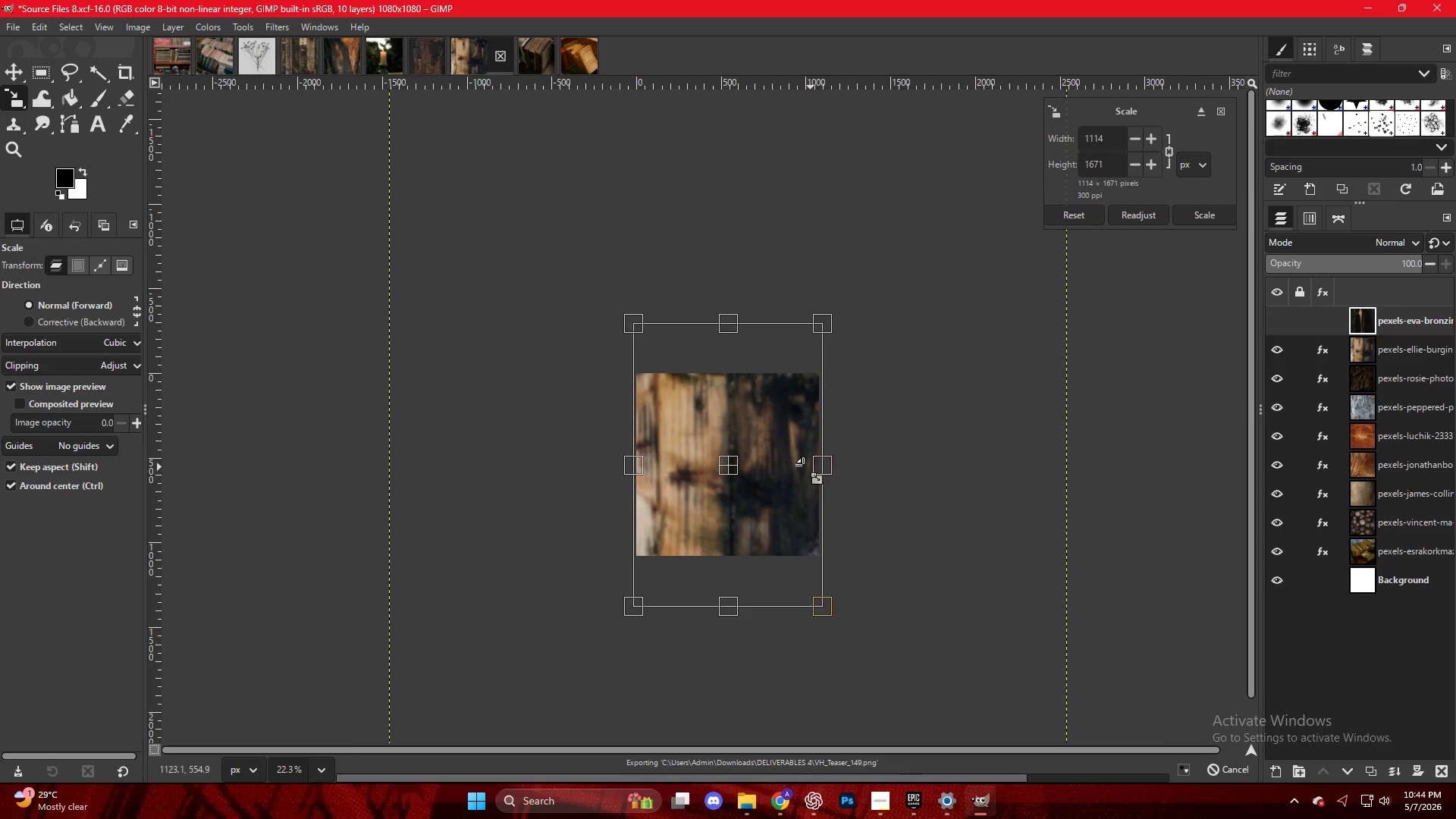 
left_click([773, 430])
 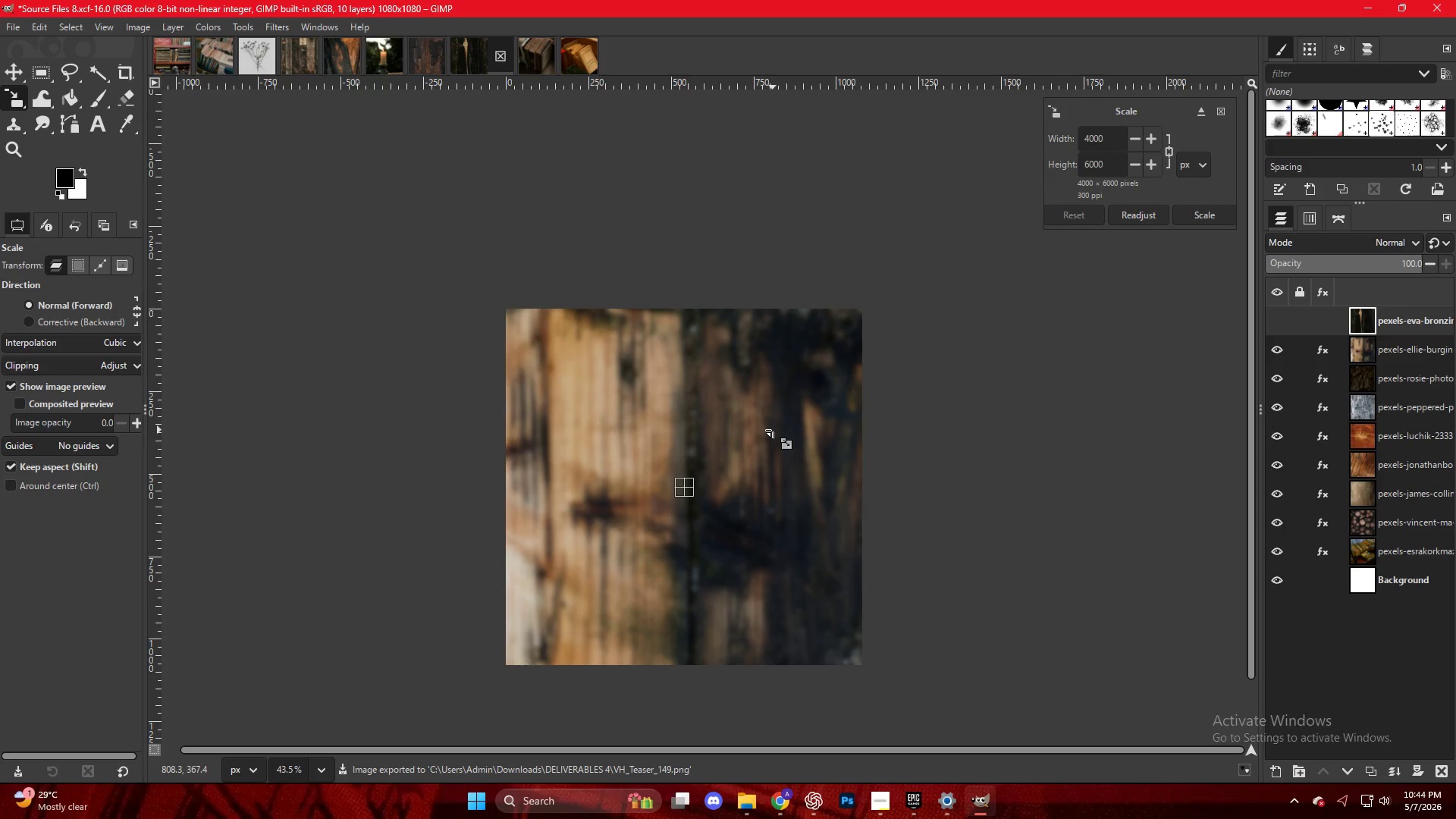 
scroll: coordinate [773, 433], scroll_direction: up, amount: 7.0
 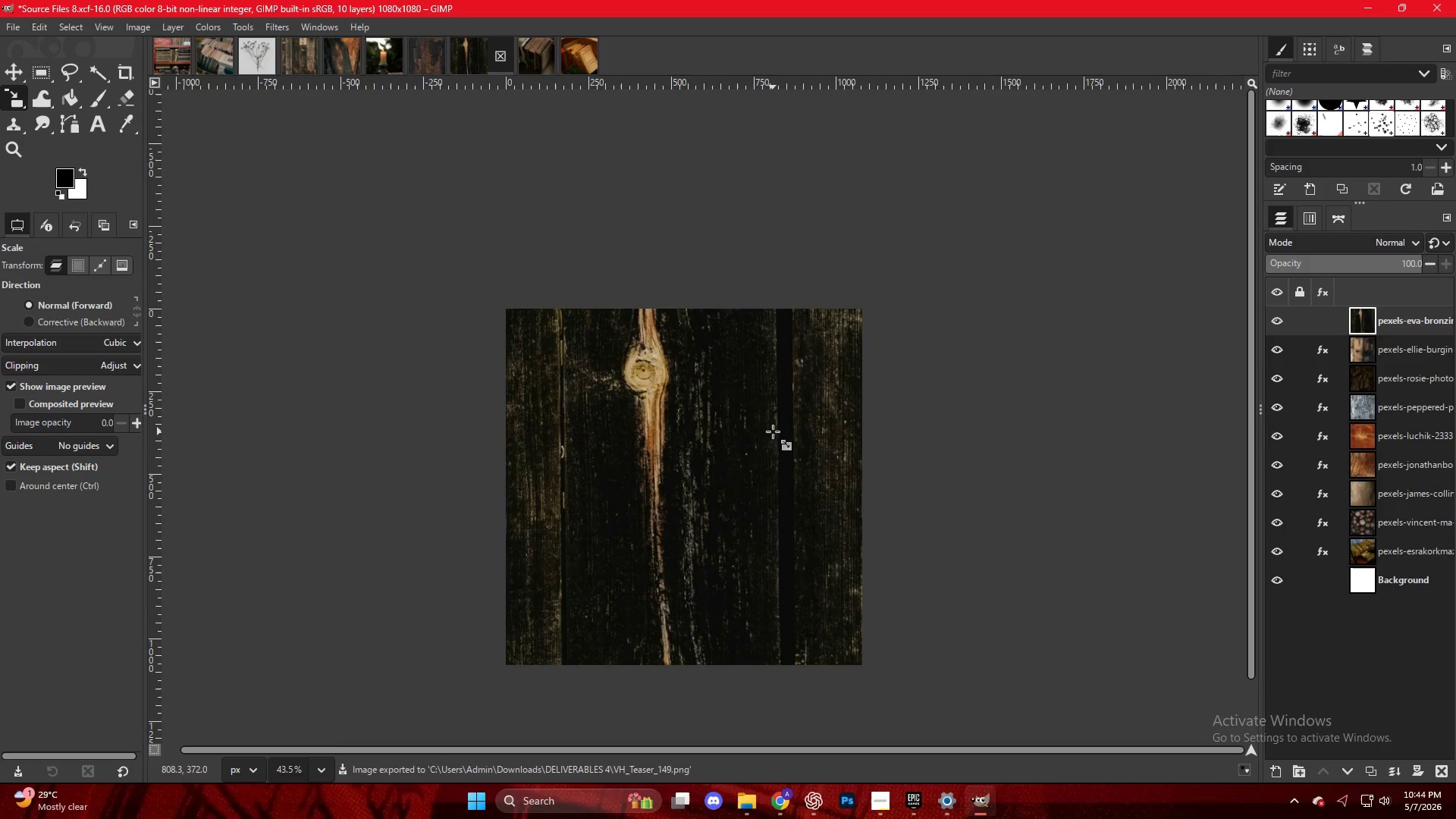 
key(NumpadEnter)
 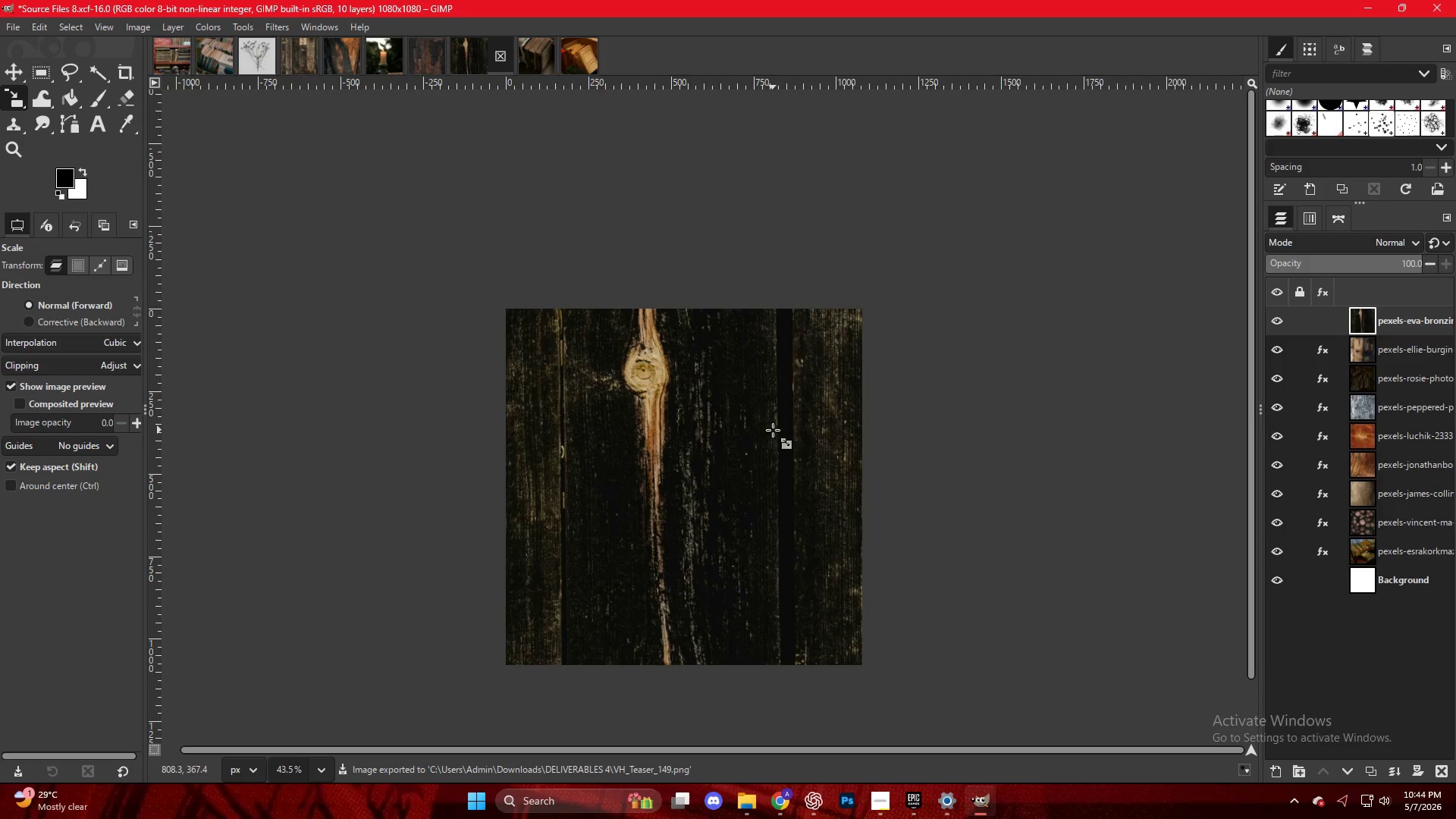 
key(Shift+S)
 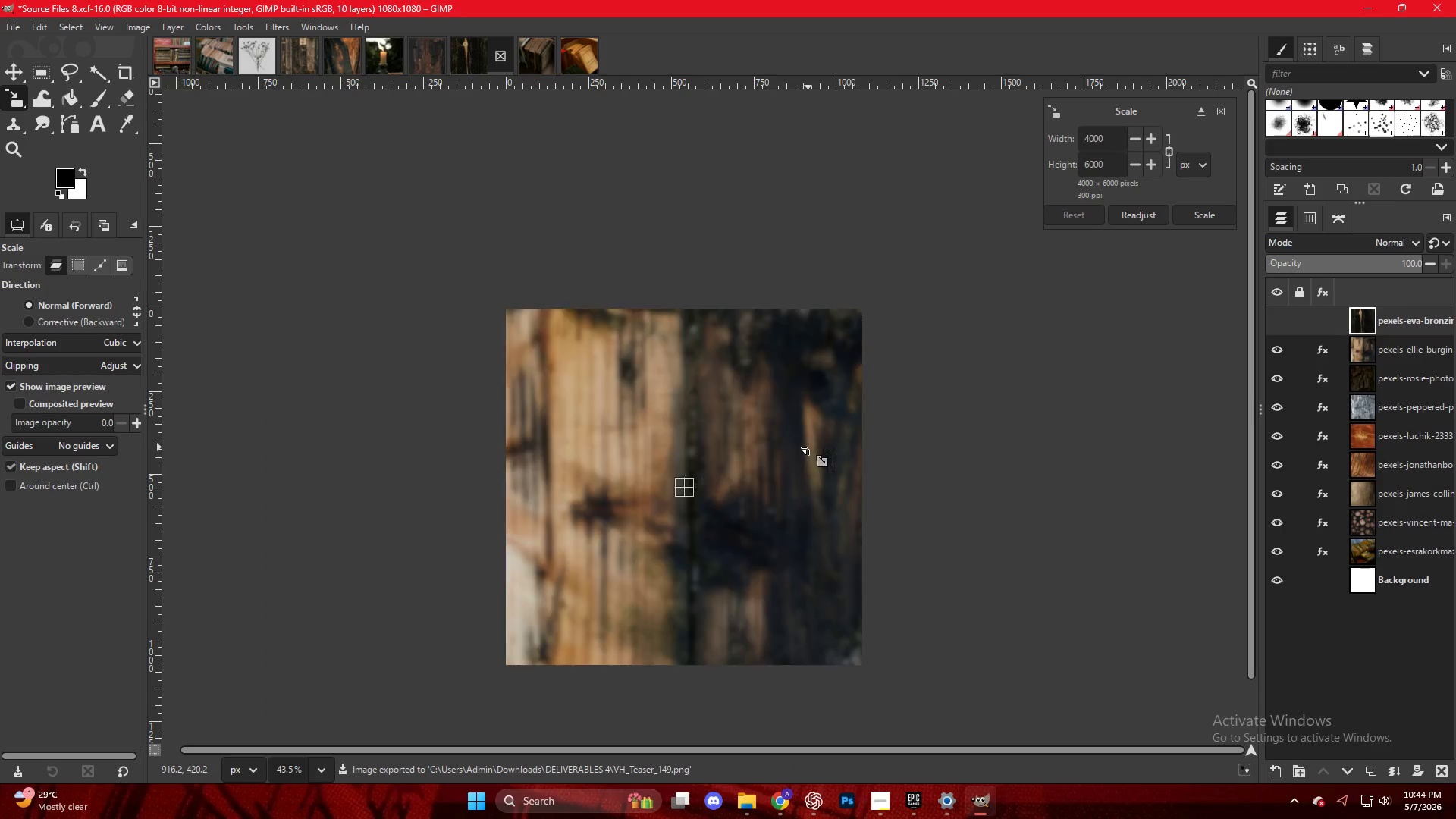 
hold_key(key=ControlLeft, duration=2.14)
scroll: coordinate [813, 482], scroll_direction: down, amount: 11.0
 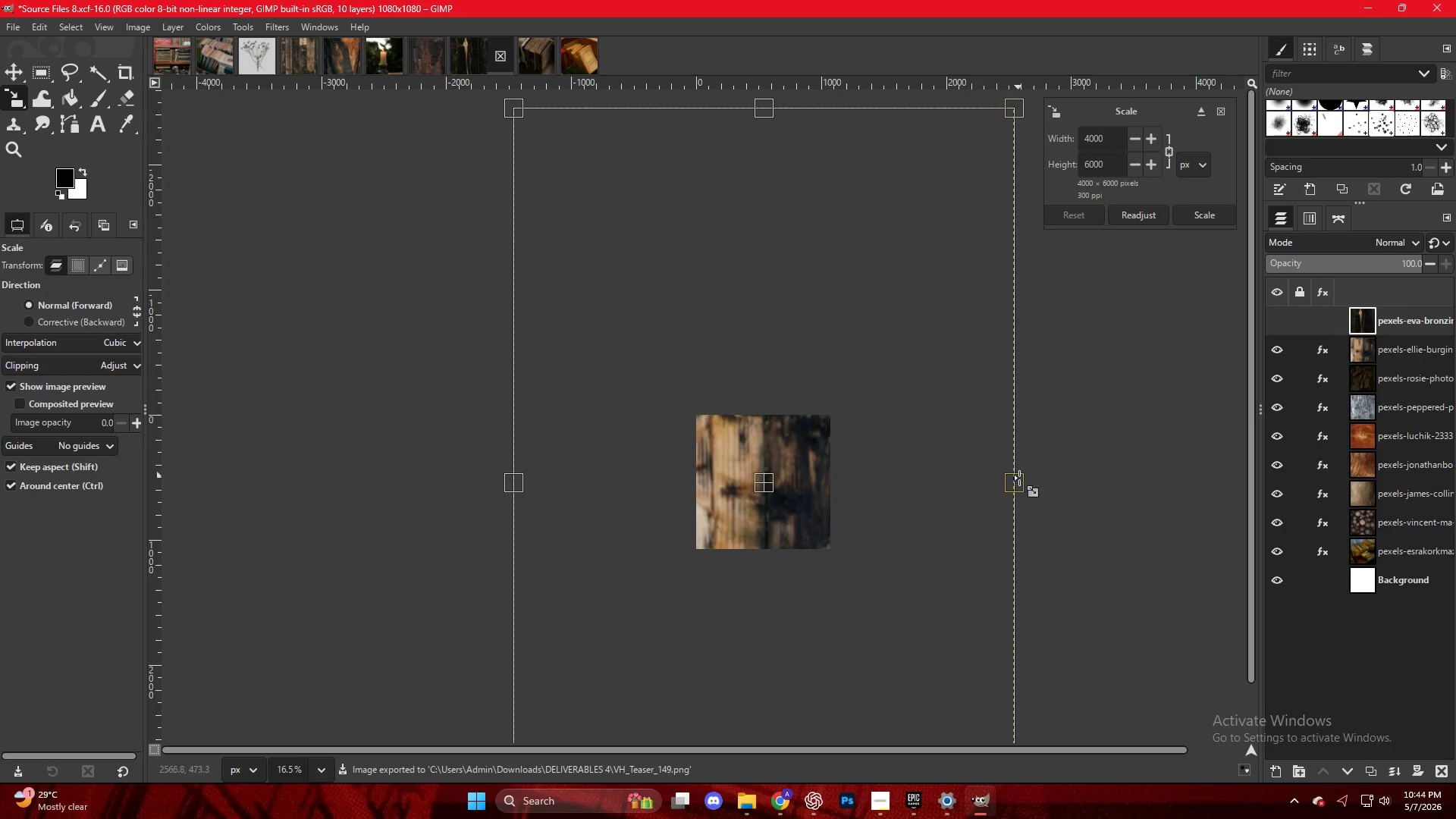 
left_click_drag(start_coordinate=[1019, 482], to_coordinate=[835, 479])
 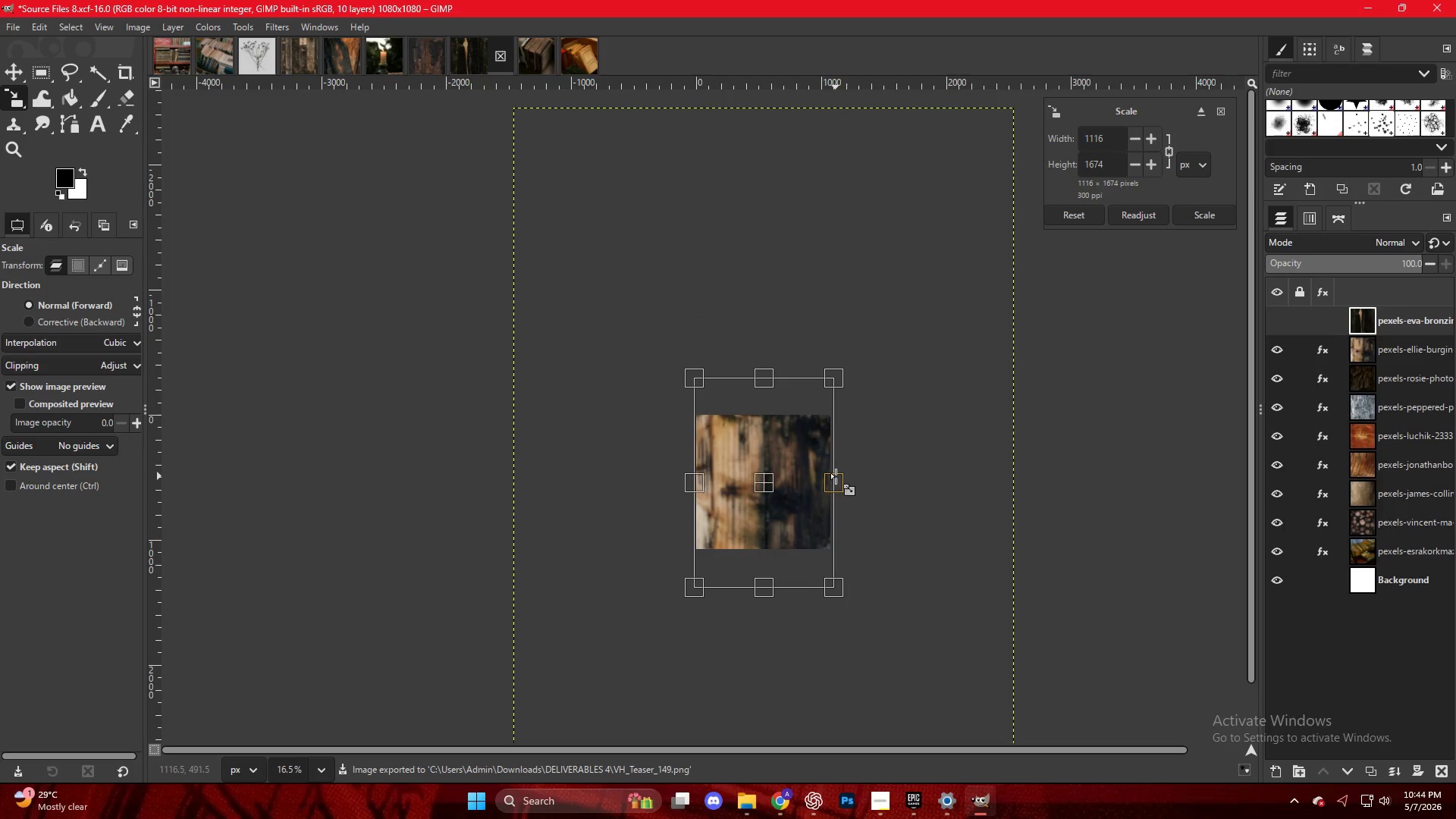 
key(NumpadEnter)
 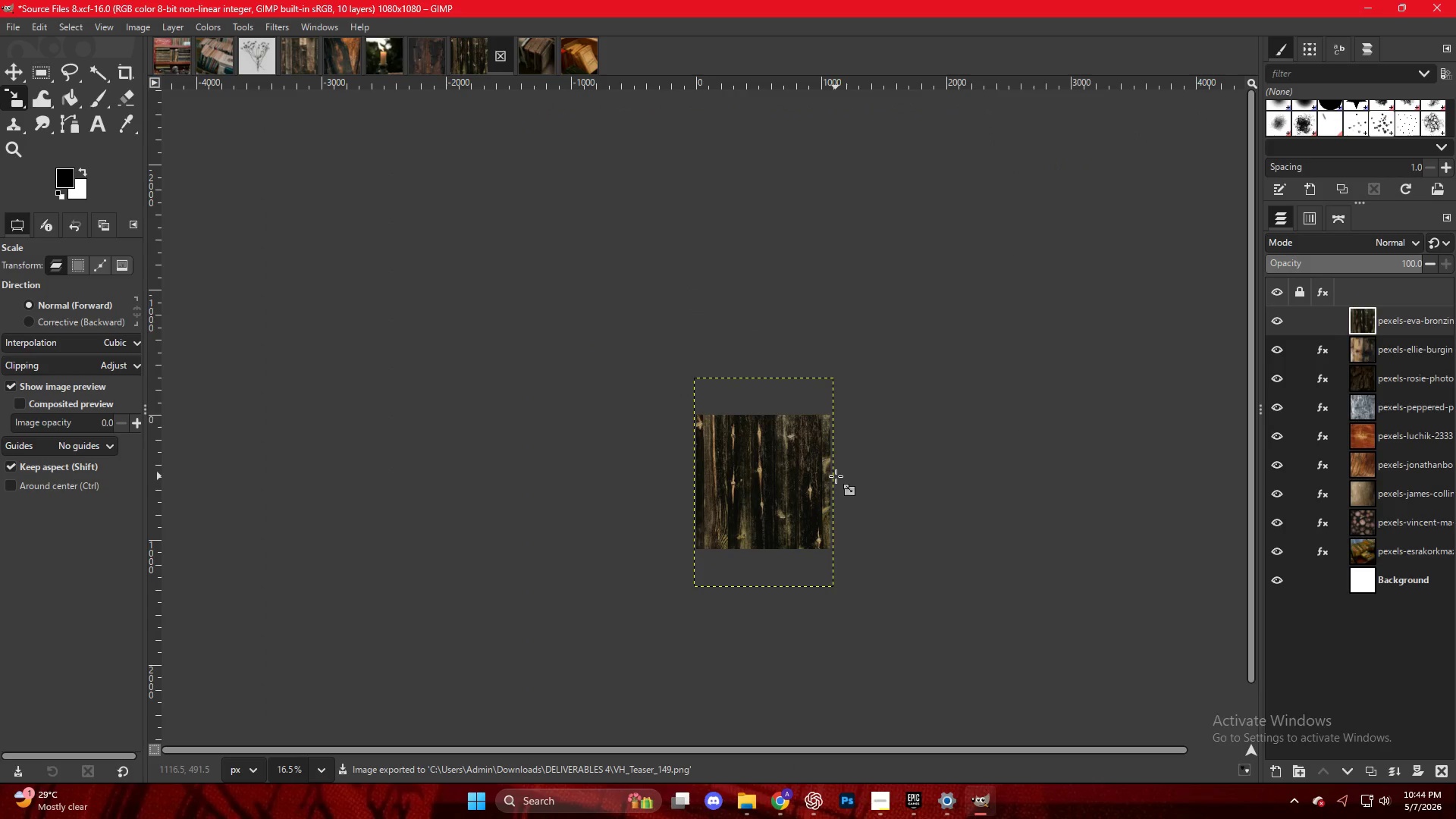 
hold_key(key=ControlLeft, duration=0.59)
scroll: coordinate [791, 473], scroll_direction: up, amount: 13.0
 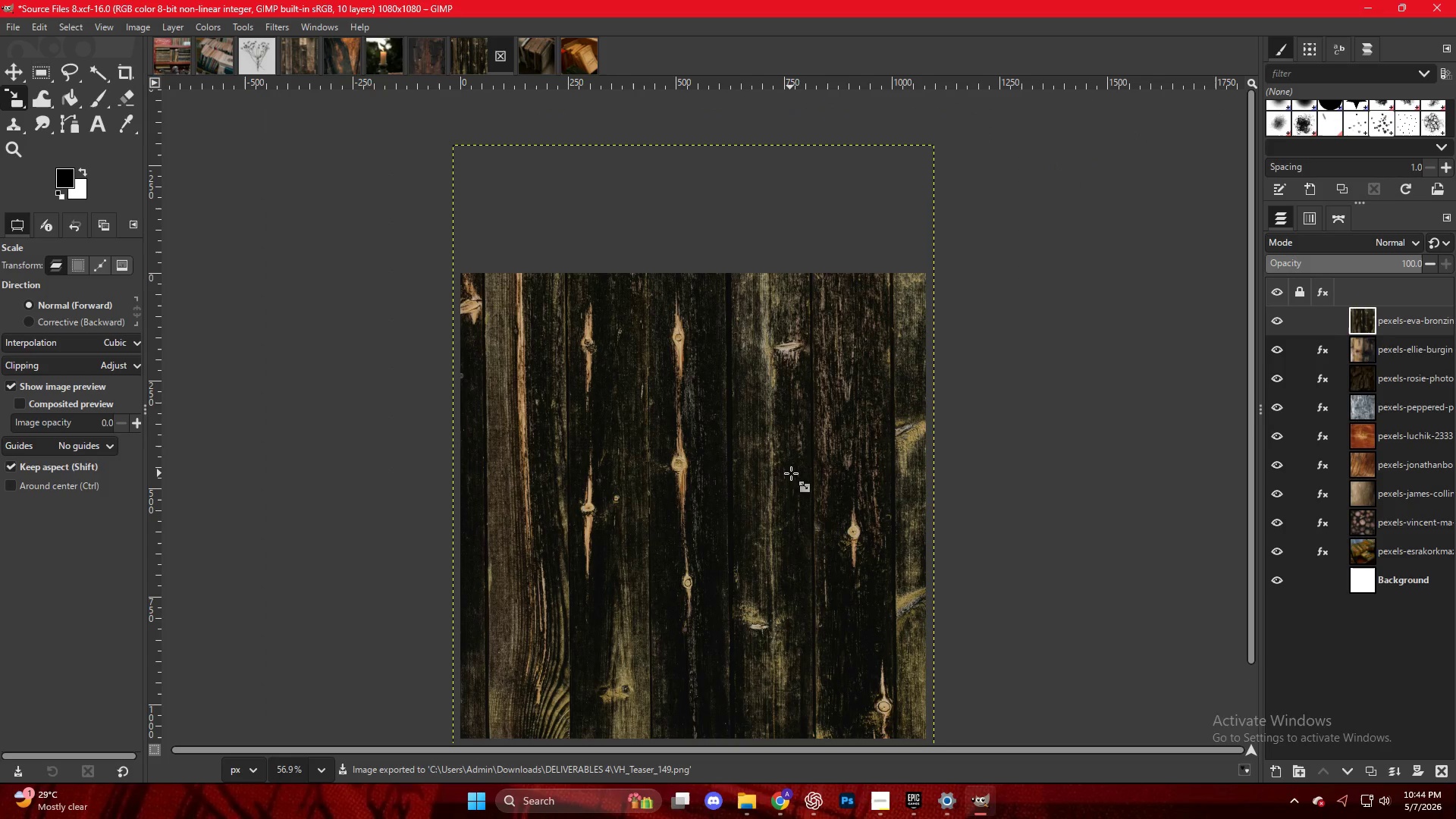 
key(Shift+E)
 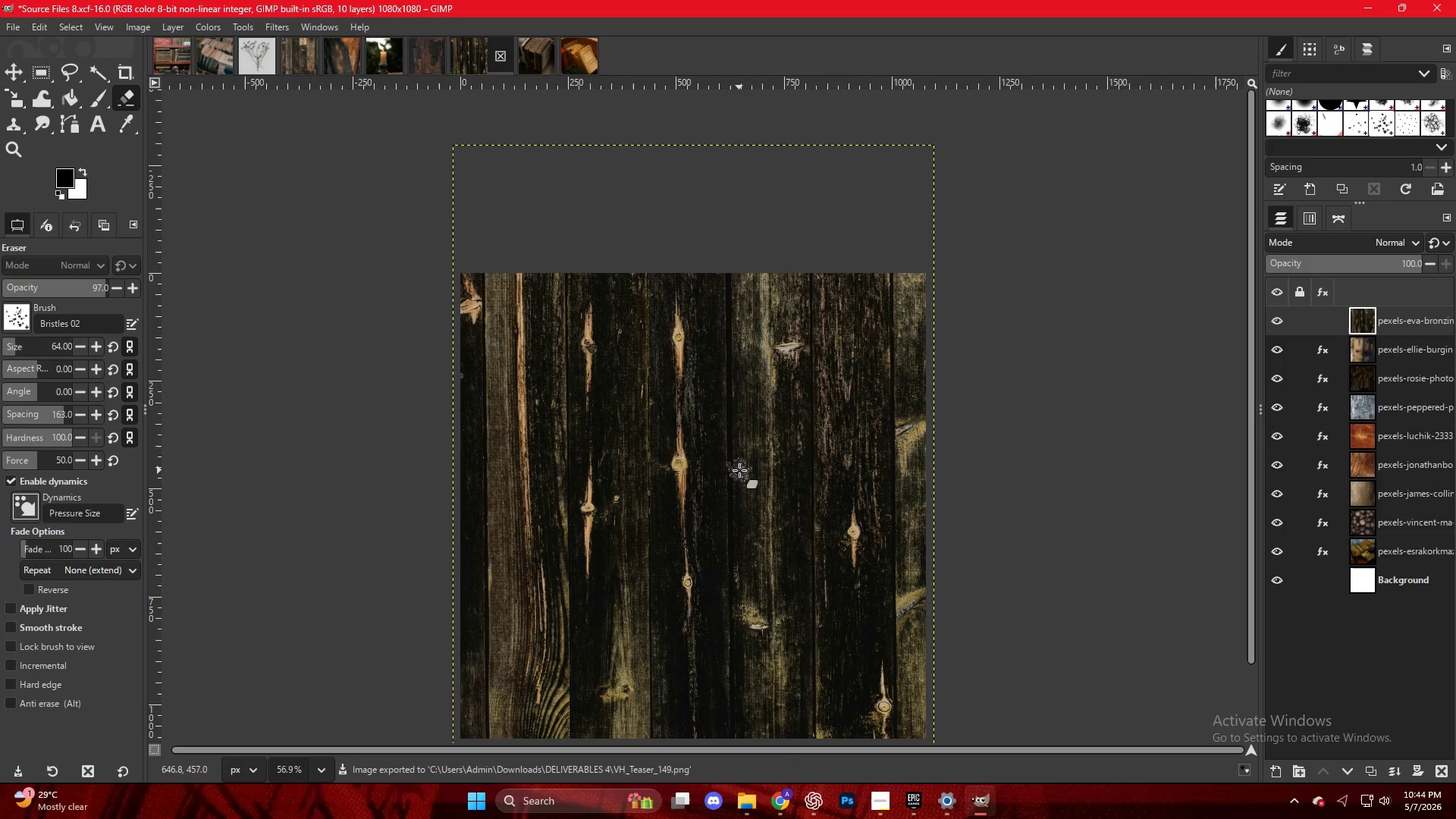 
key(Control+Shift+E)
 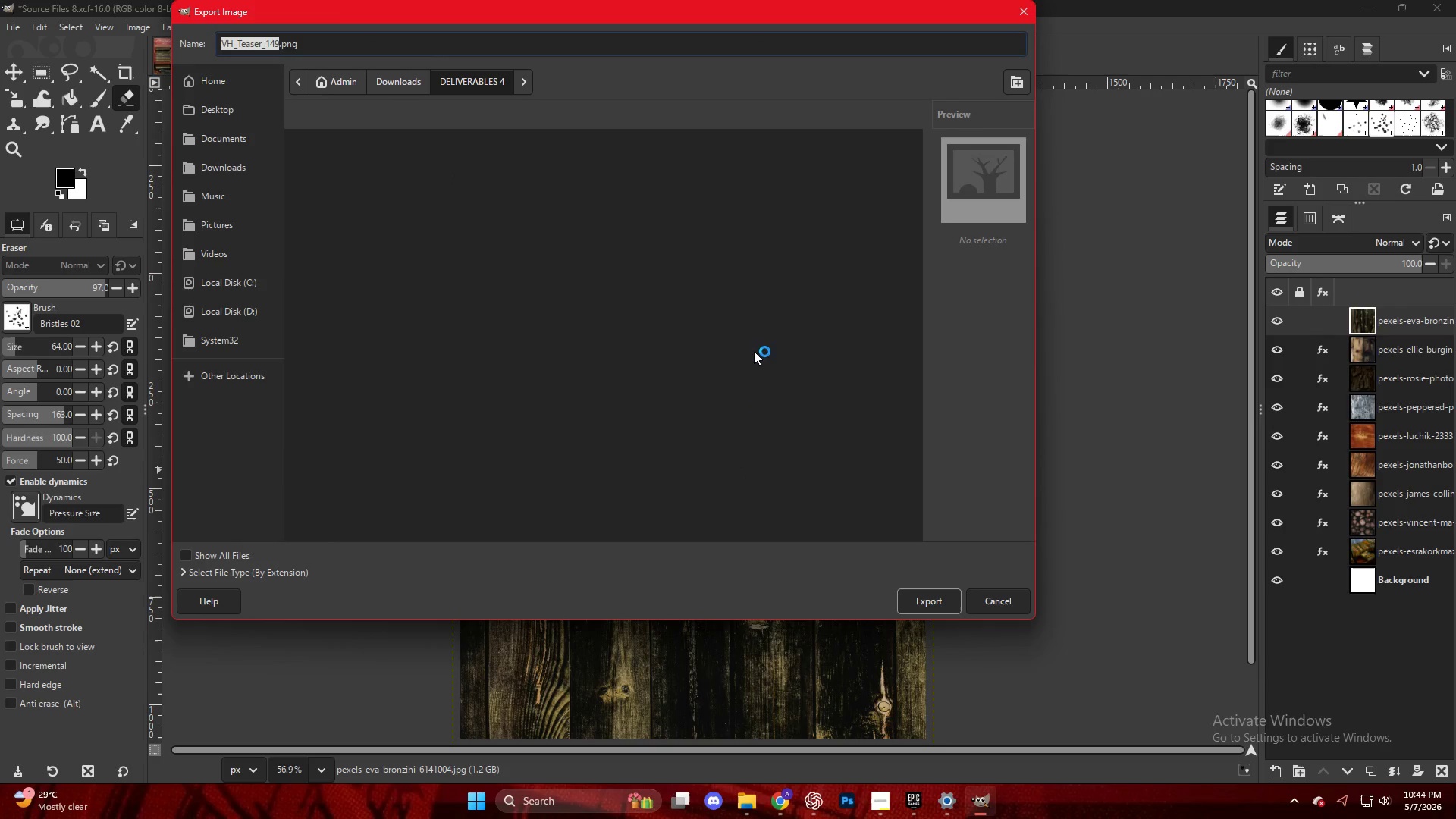 
scroll: coordinate [706, 489], scroll_direction: down, amount: 57.0
 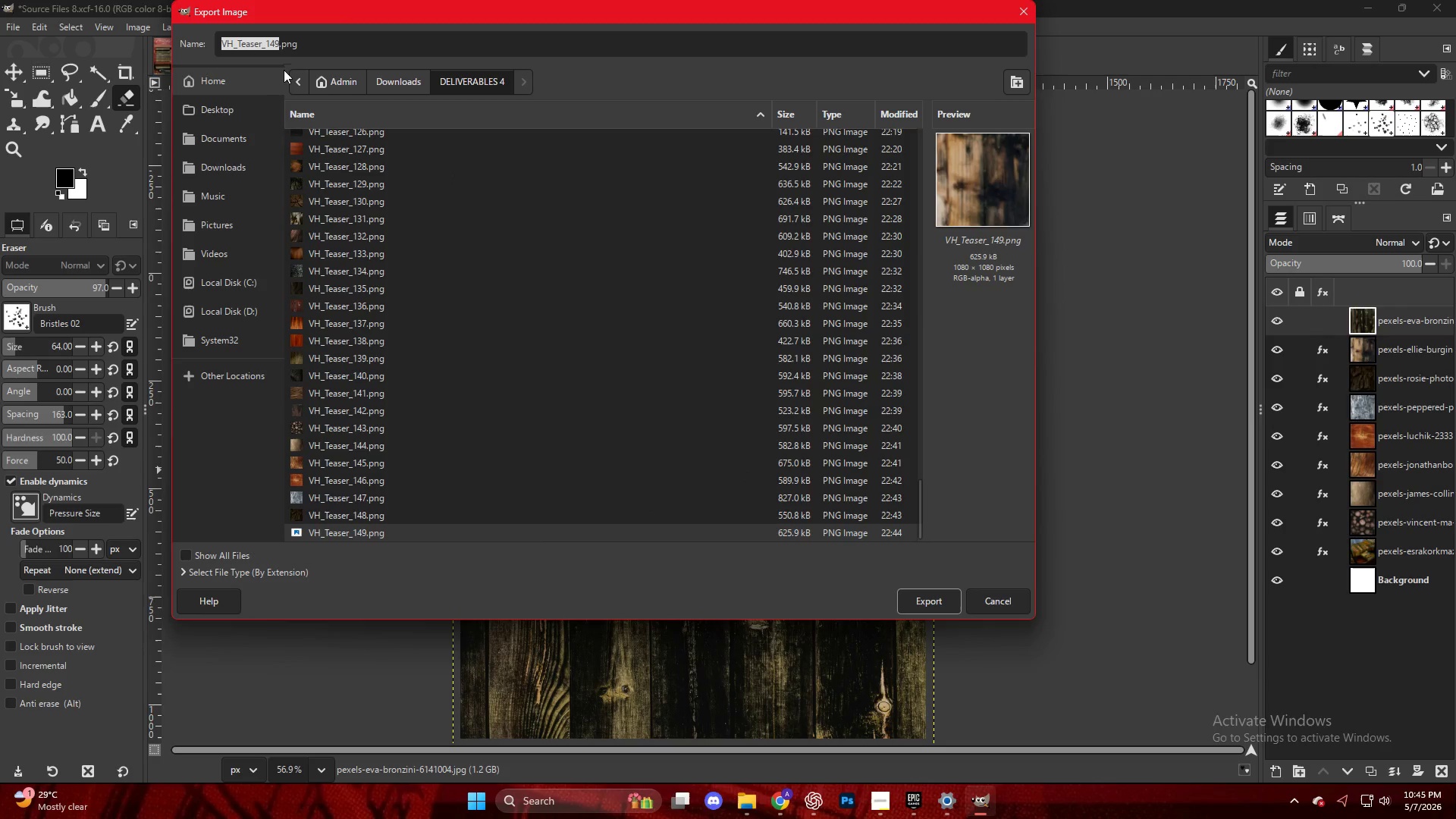 
left_click([278, 47])
 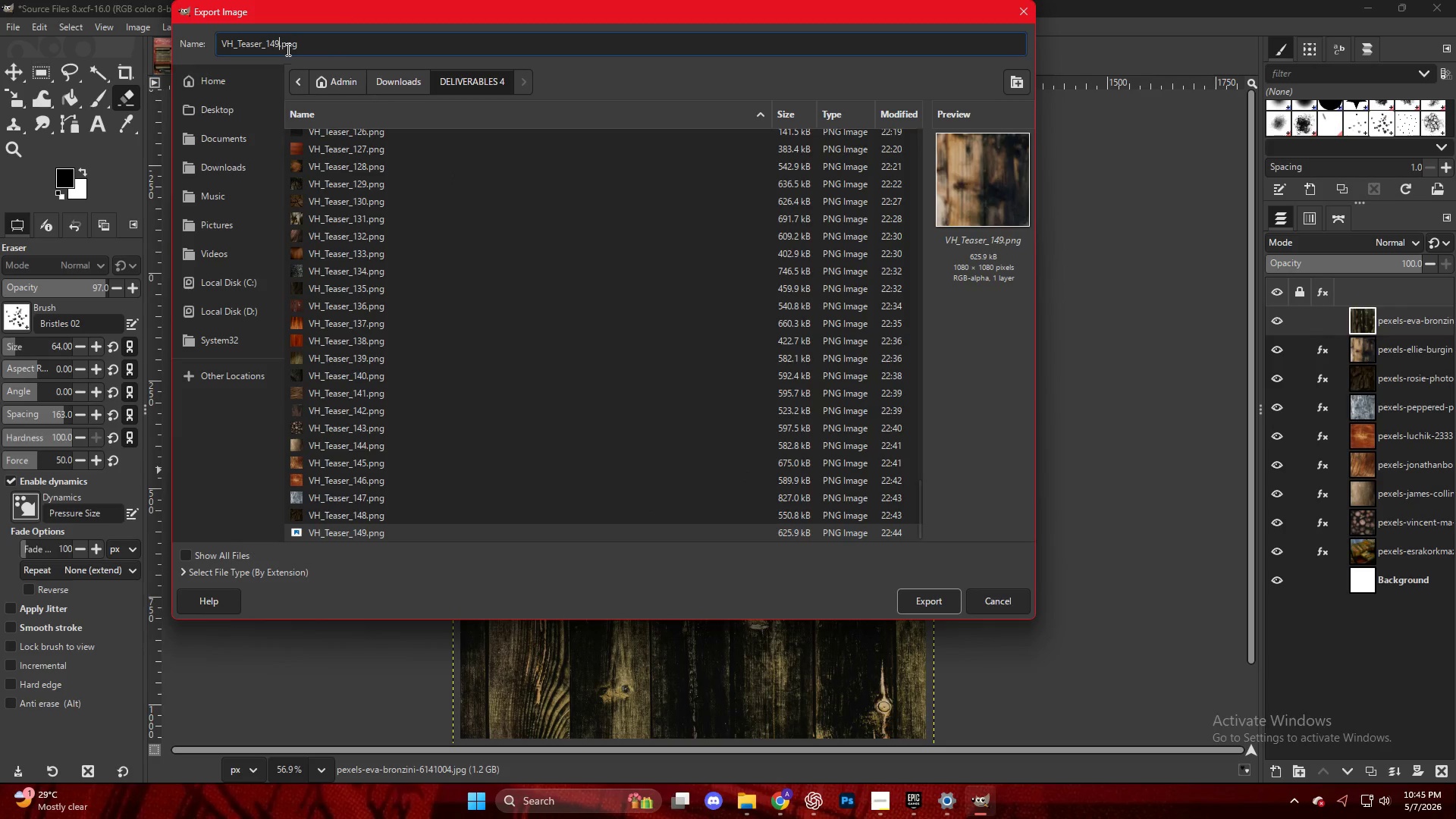 
key(Backspace)
 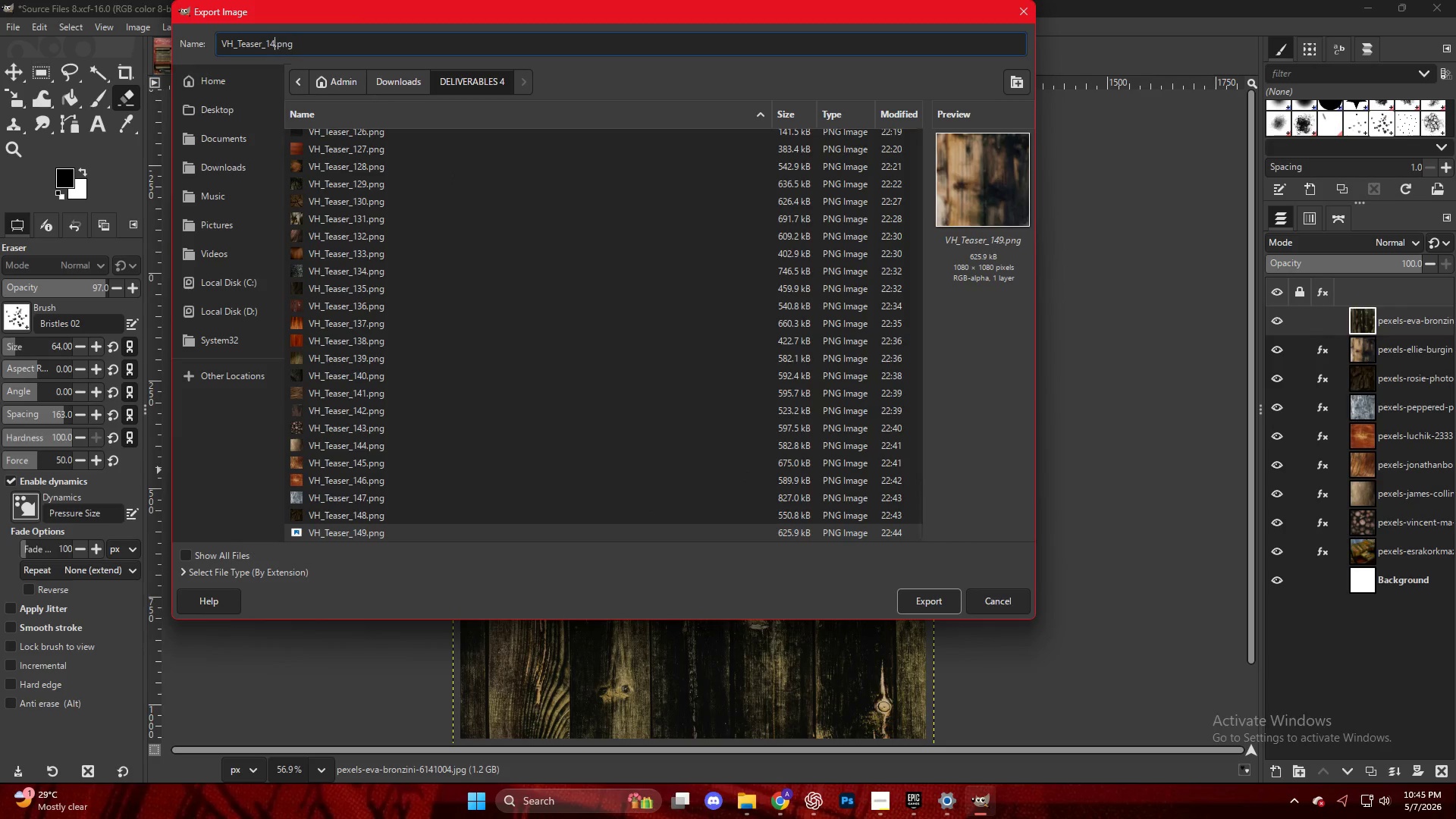 
key(Backspace)
 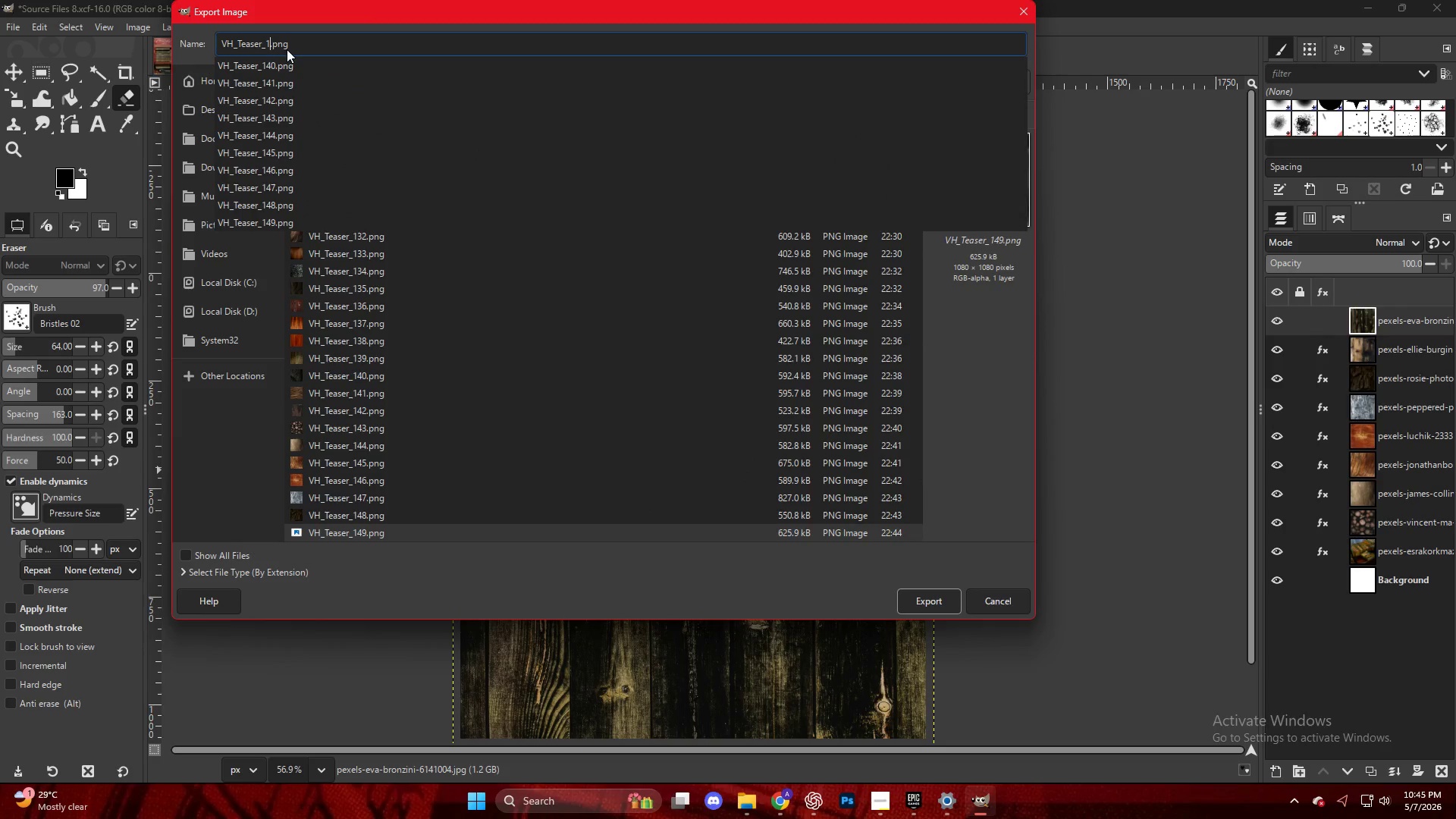 
key(Numpad5)
 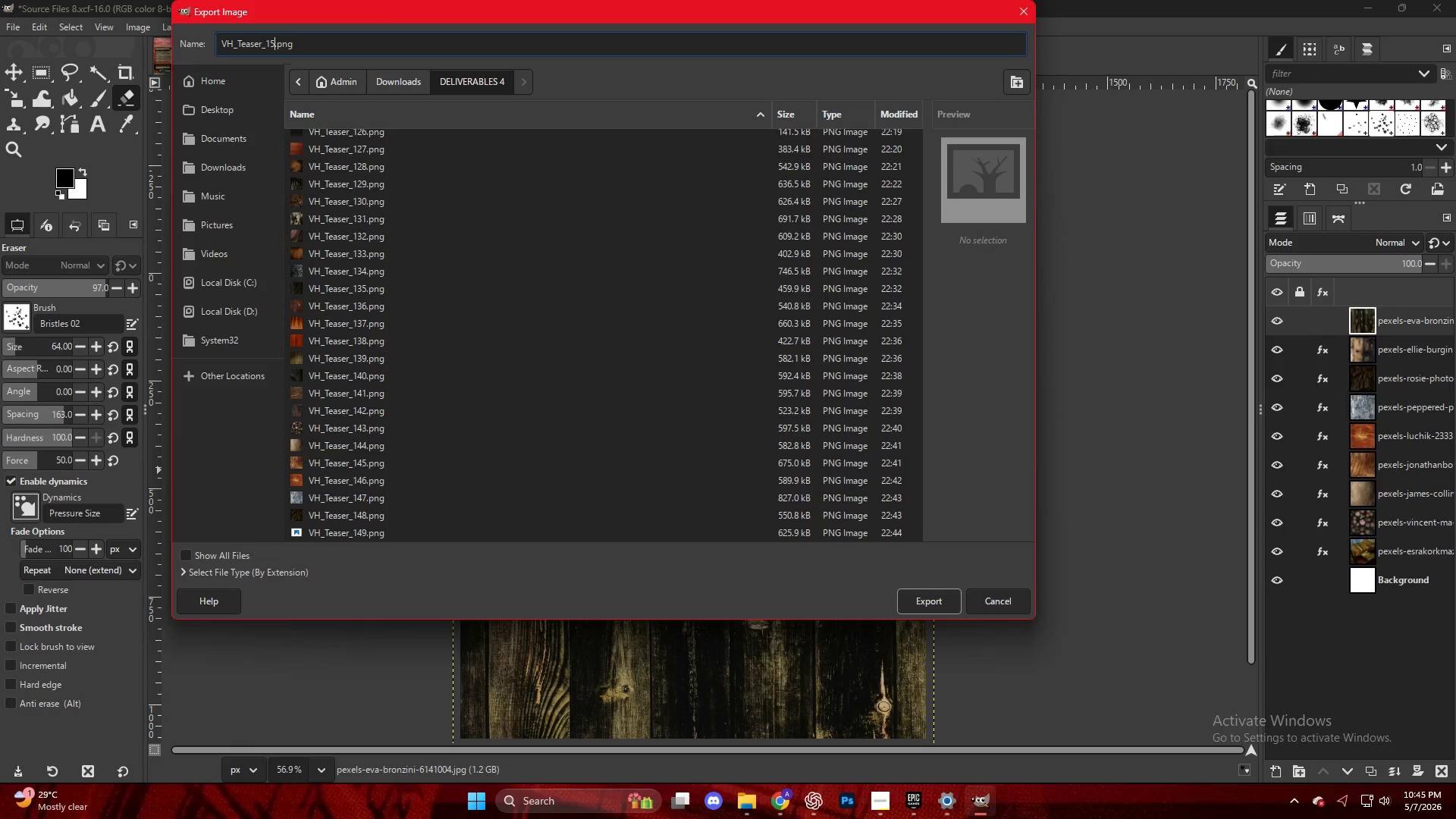 
key(Numpad0)
 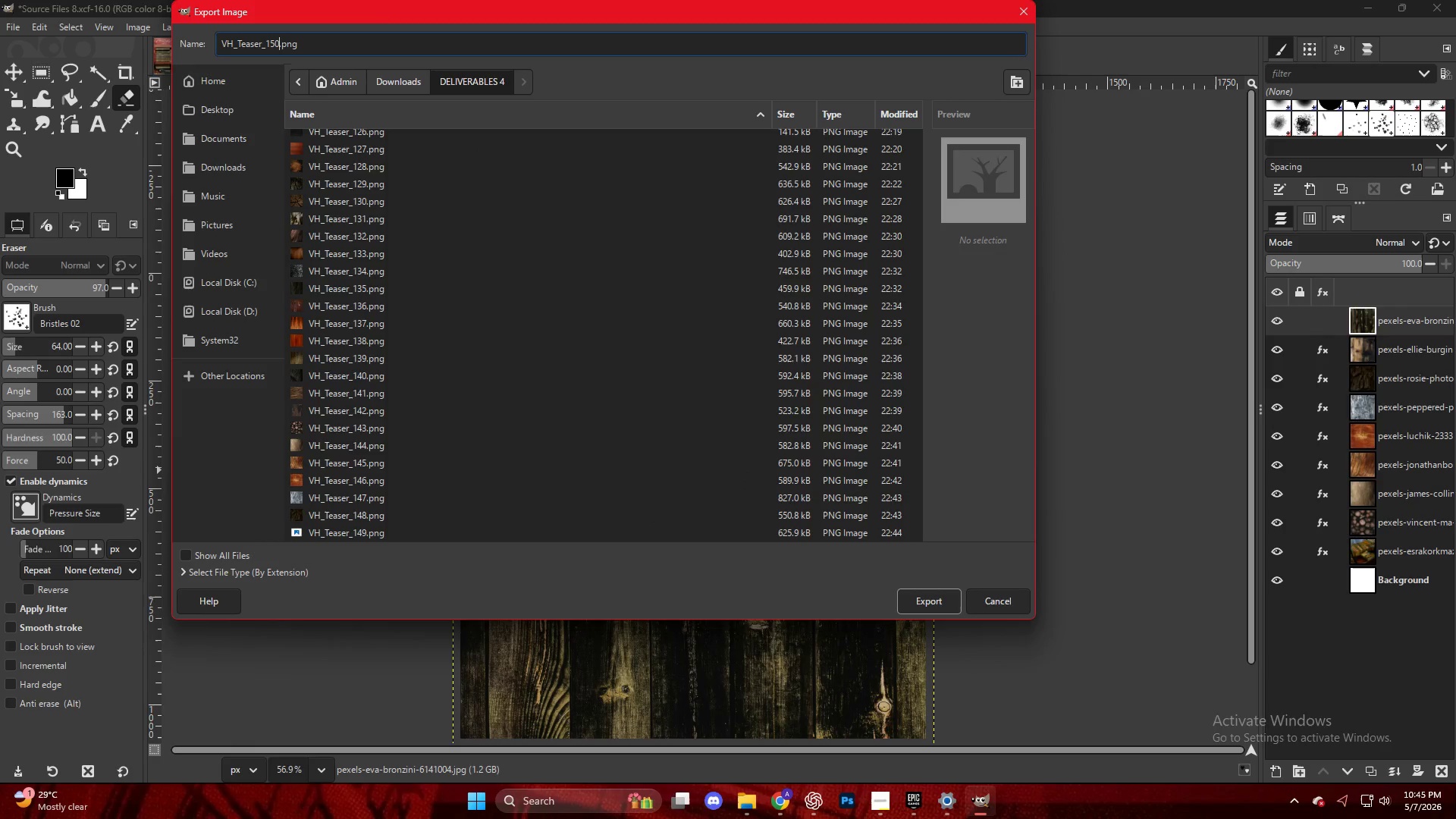 
key(NumpadEnter)
 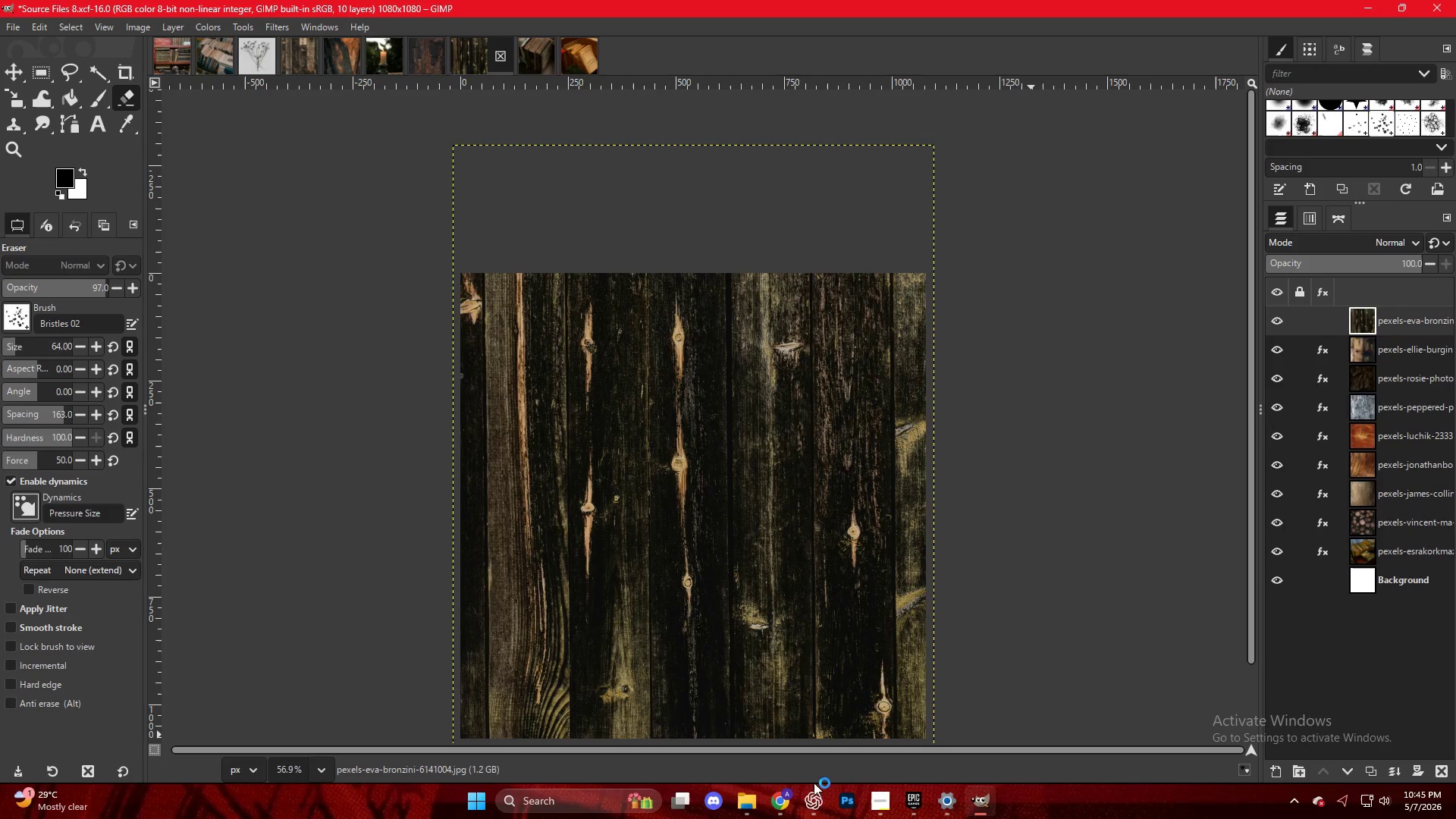 
left_click([786, 795])
 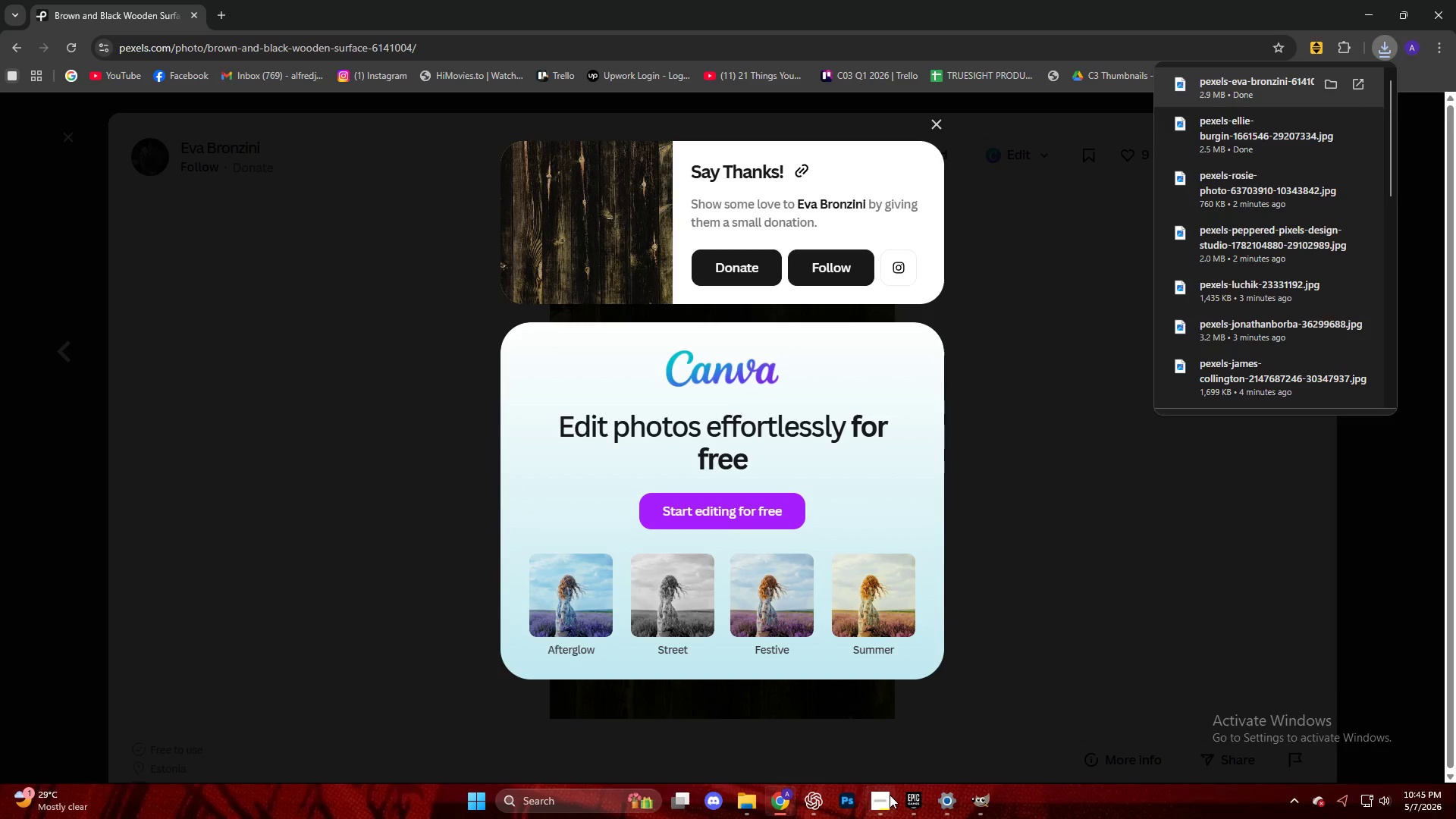 
left_click([881, 794])